 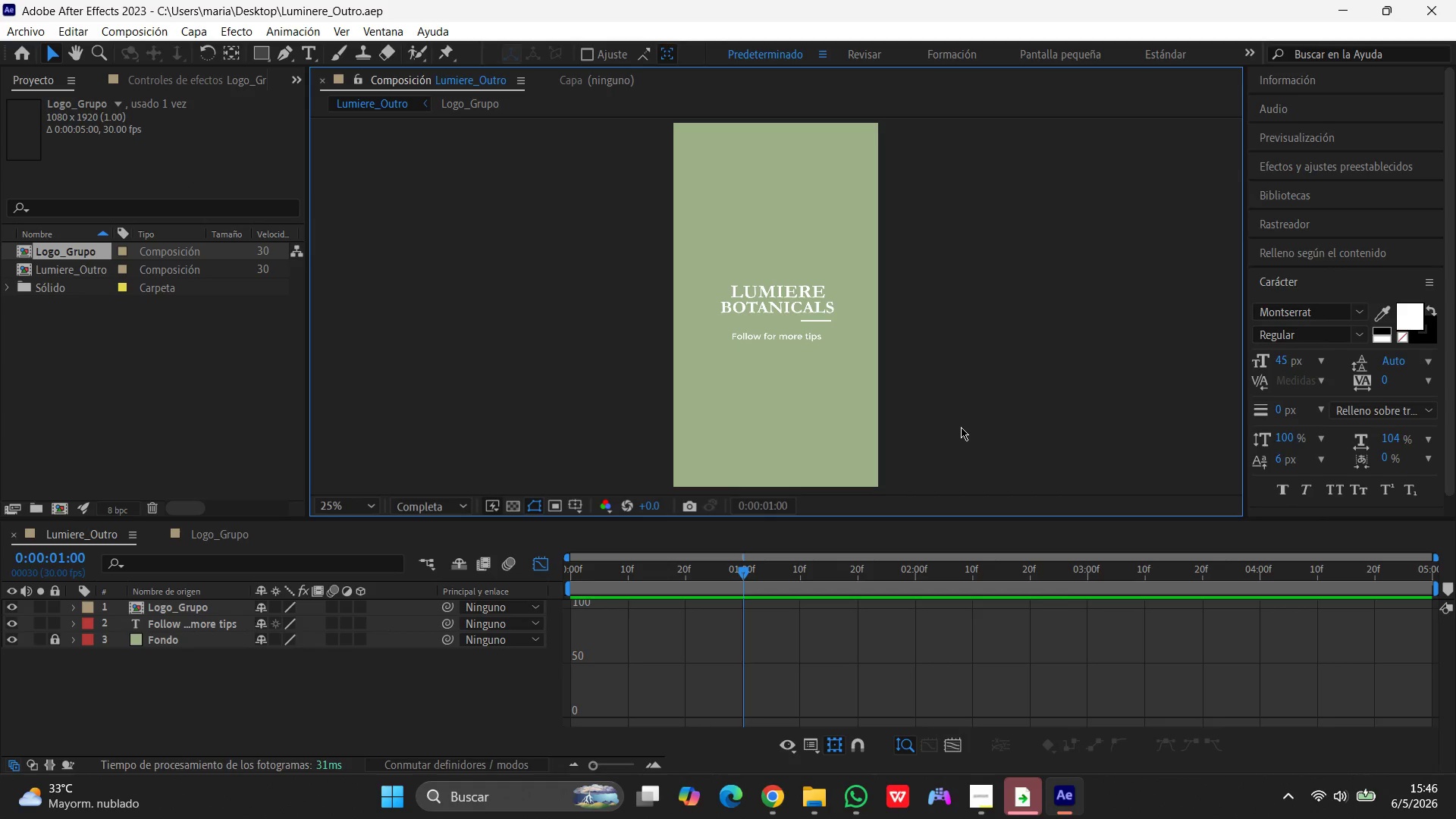 
left_click([961, 427])
 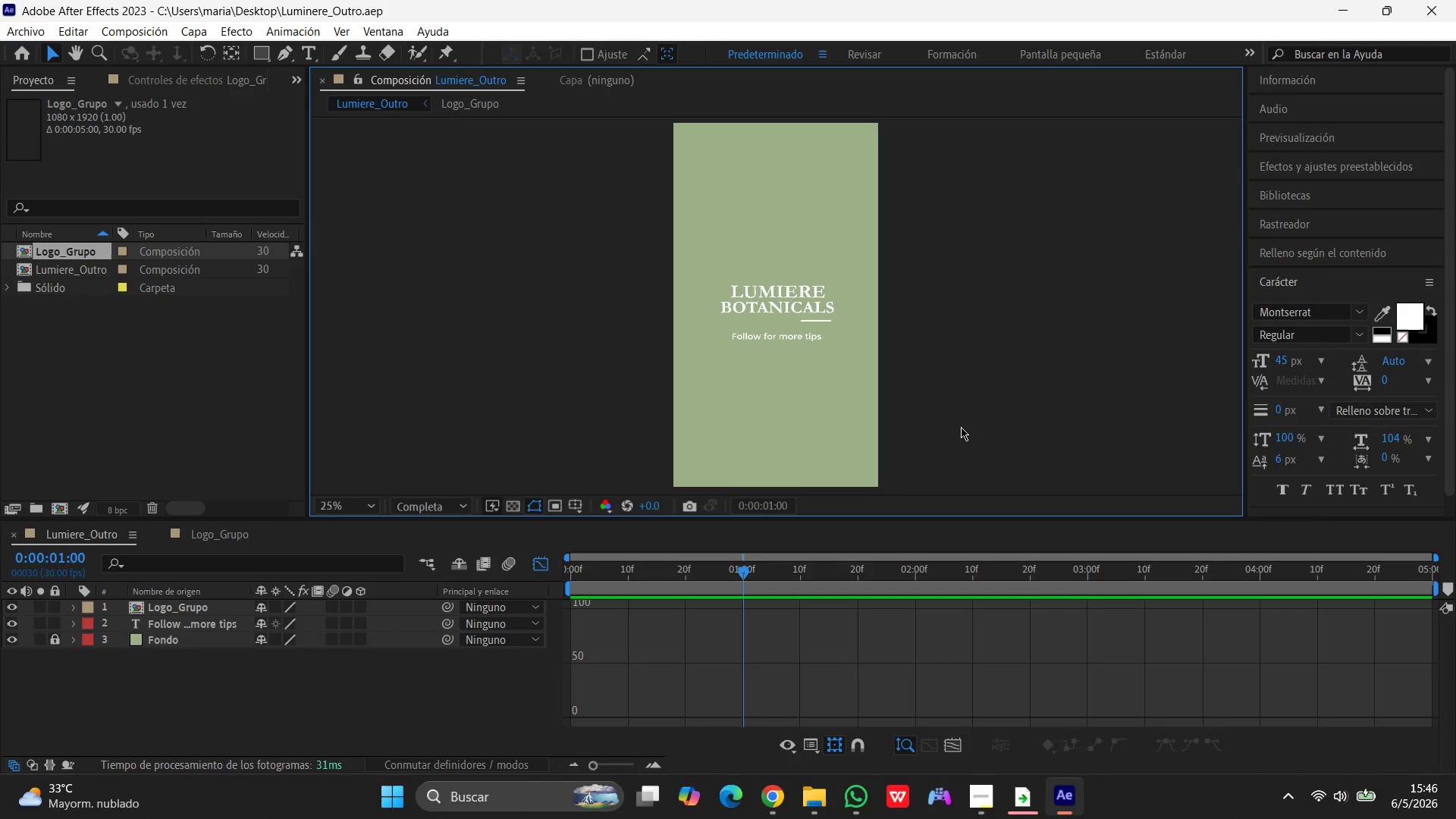 
left_click([961, 427])
 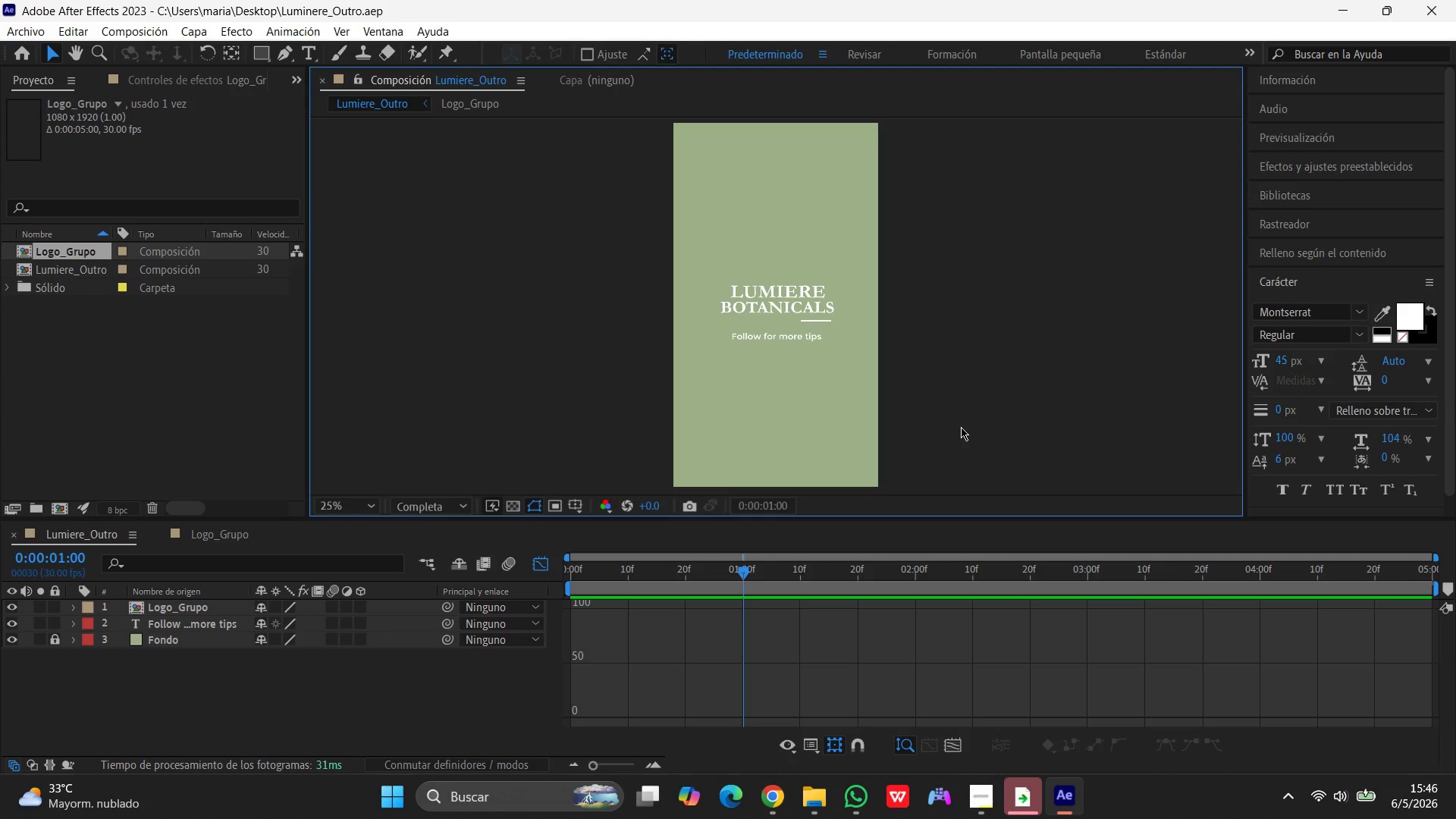 
wait(7.03)
 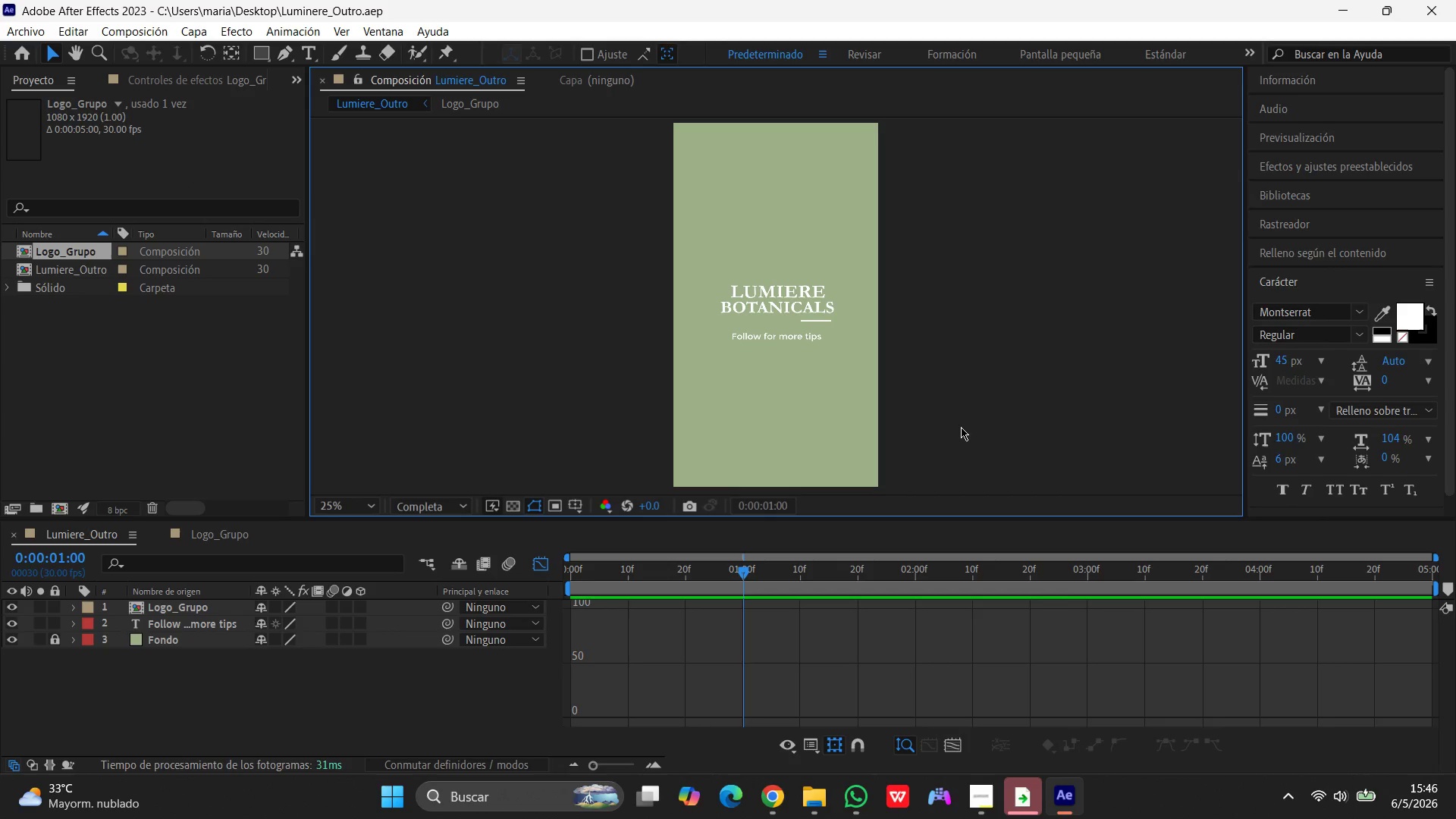 
left_click([1003, 401])
 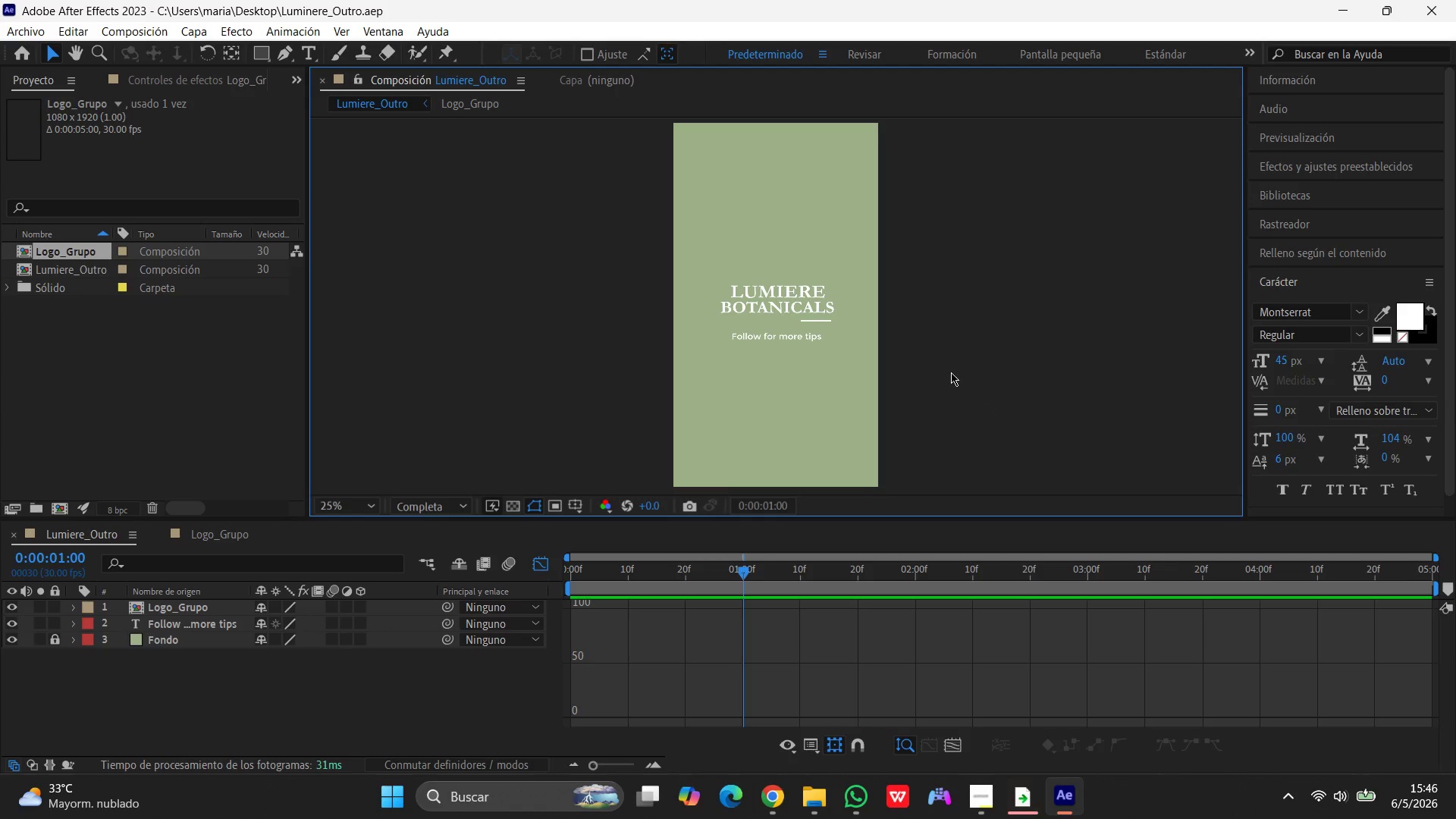 
left_click([967, 366])
 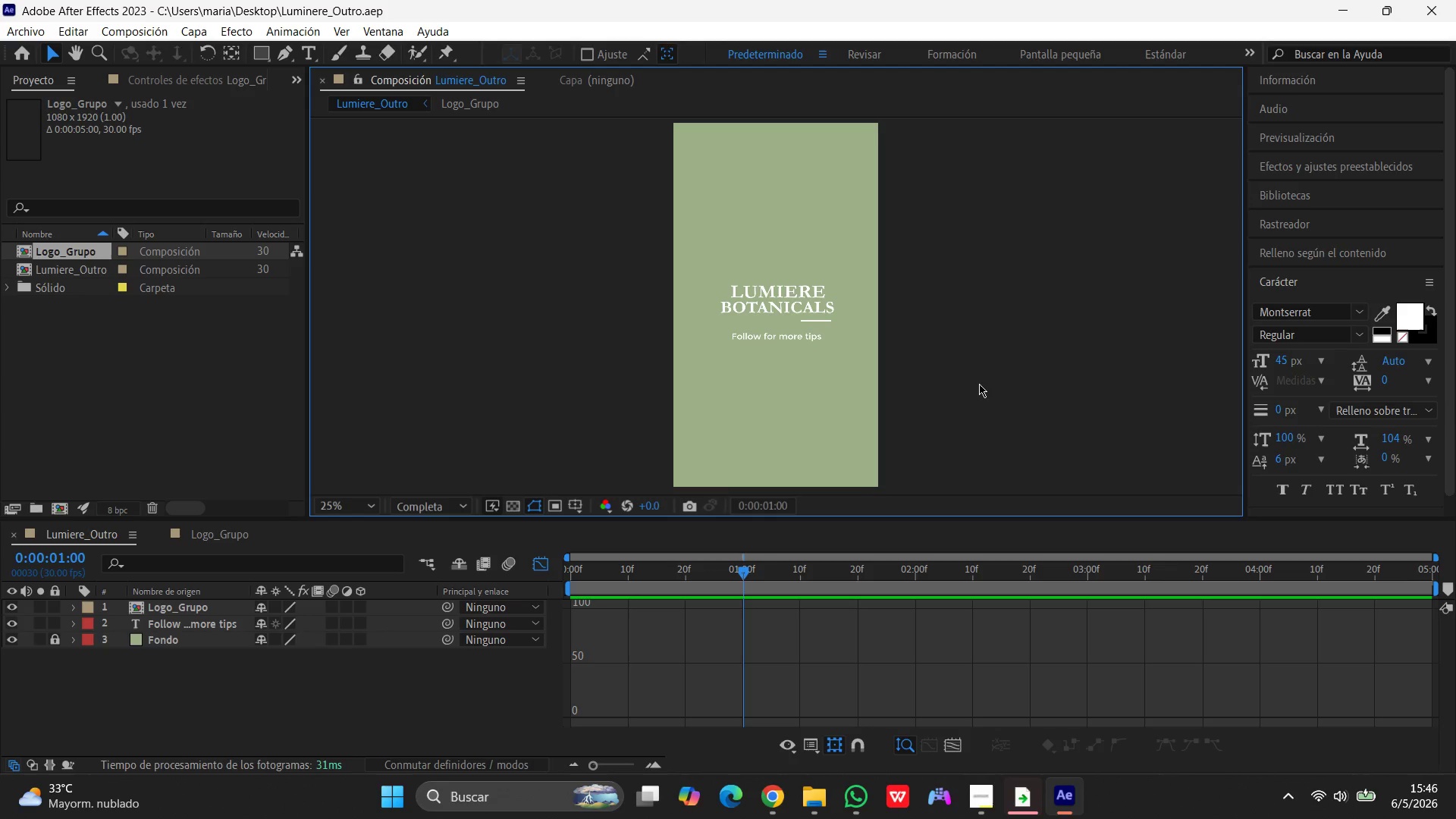 
wait(24.05)
 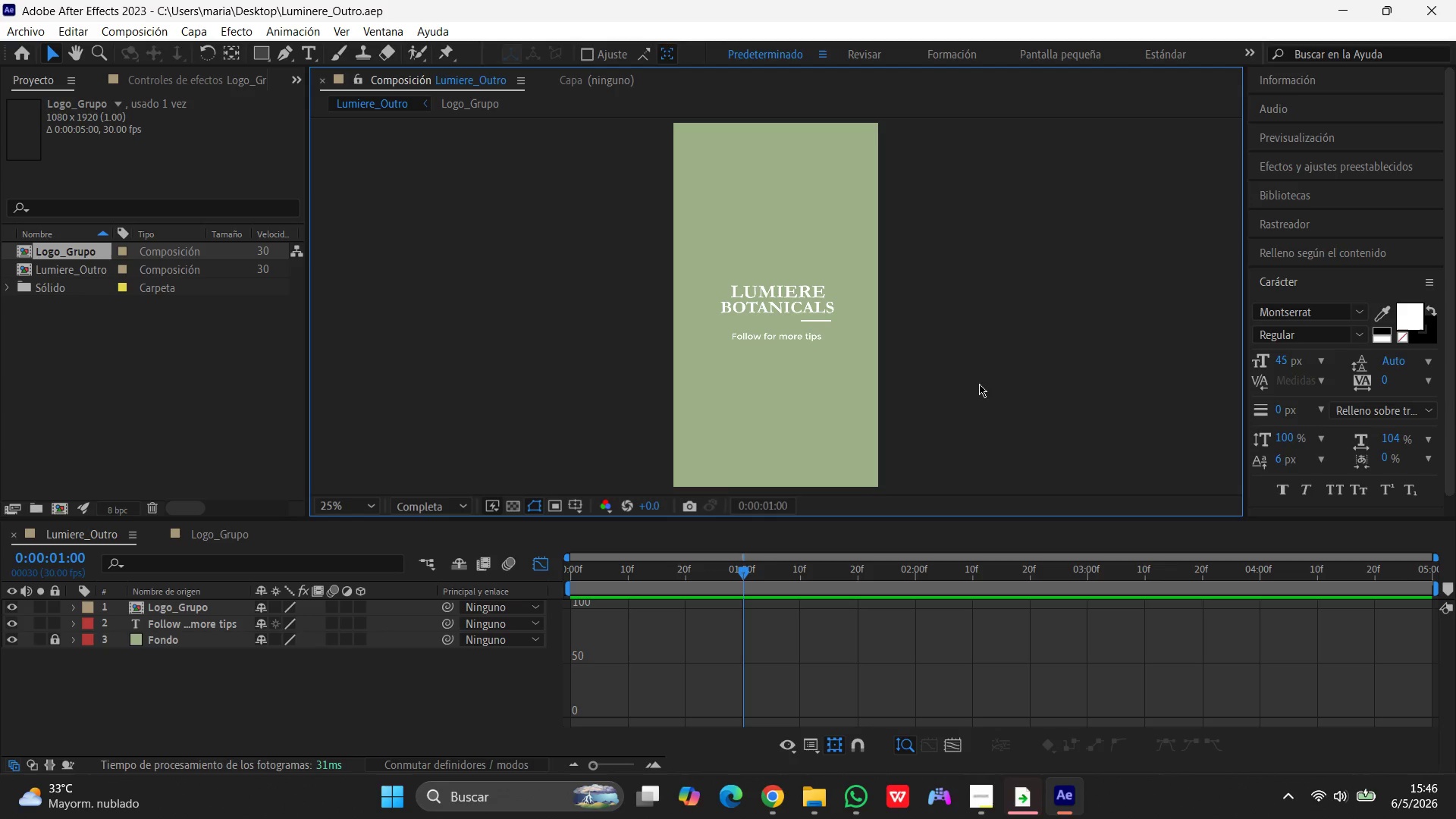 
left_click([1106, 357])
 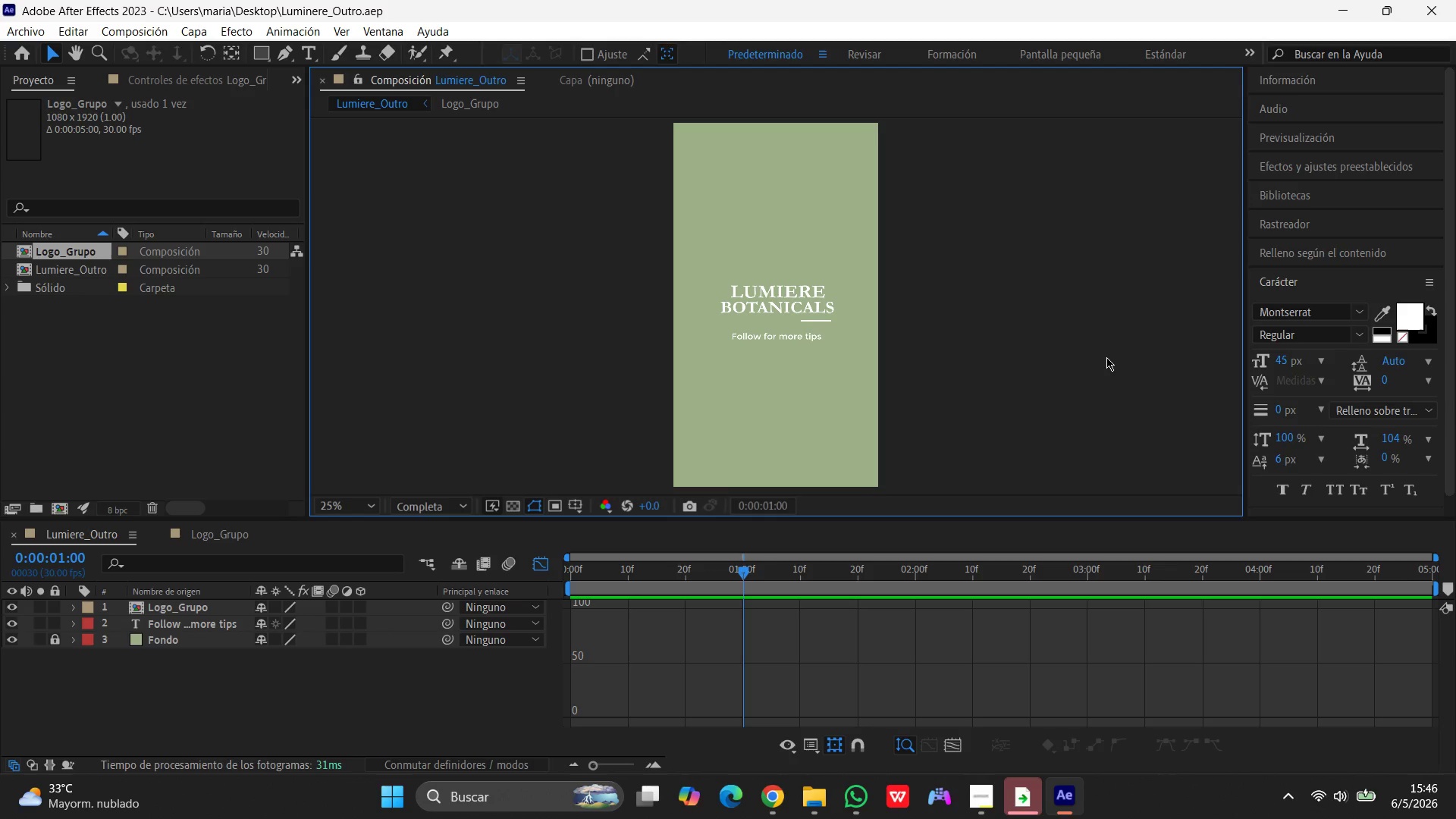 
wait(13.81)
 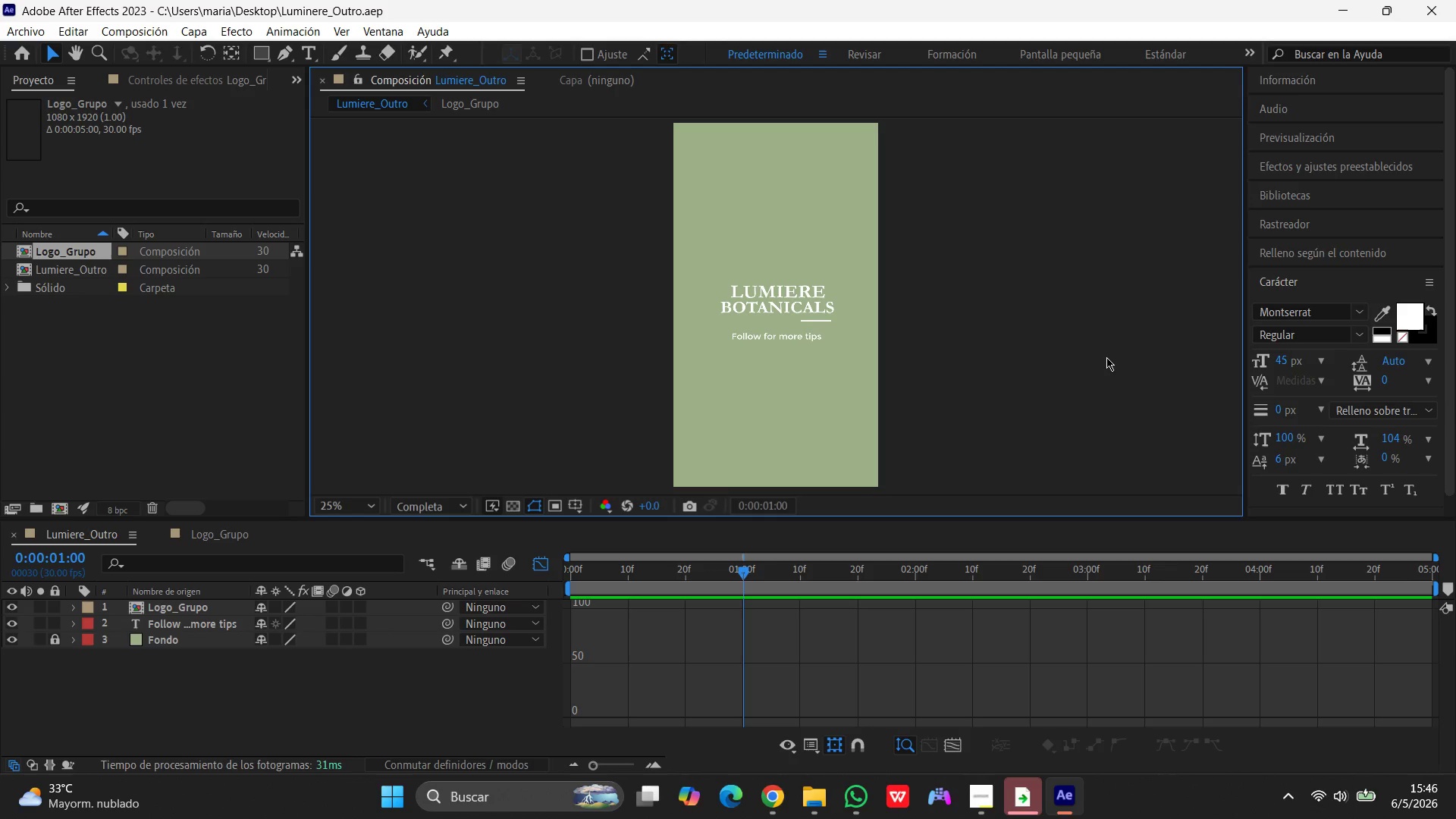 
left_click([1062, 351])
 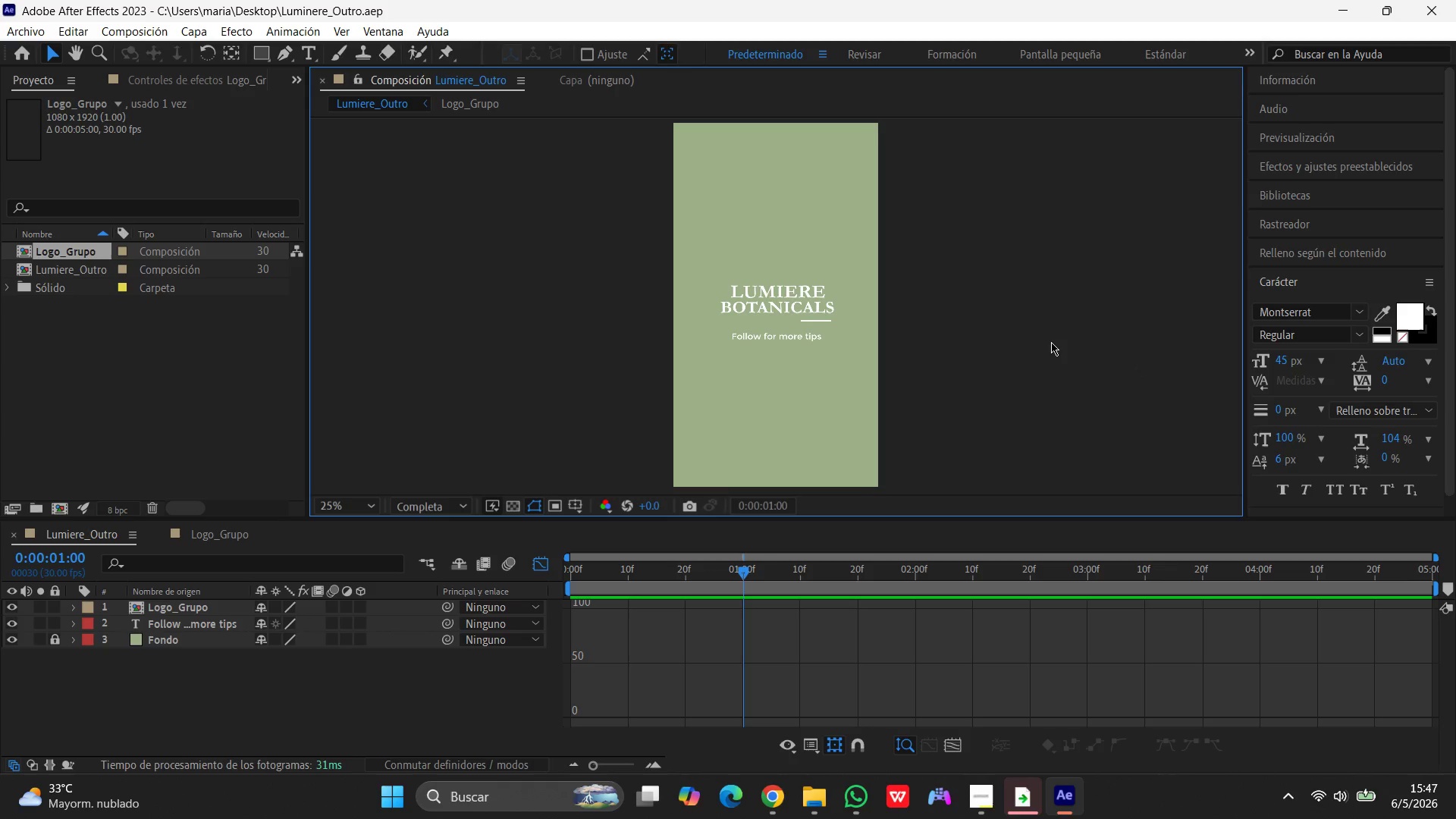 
wait(5.83)
 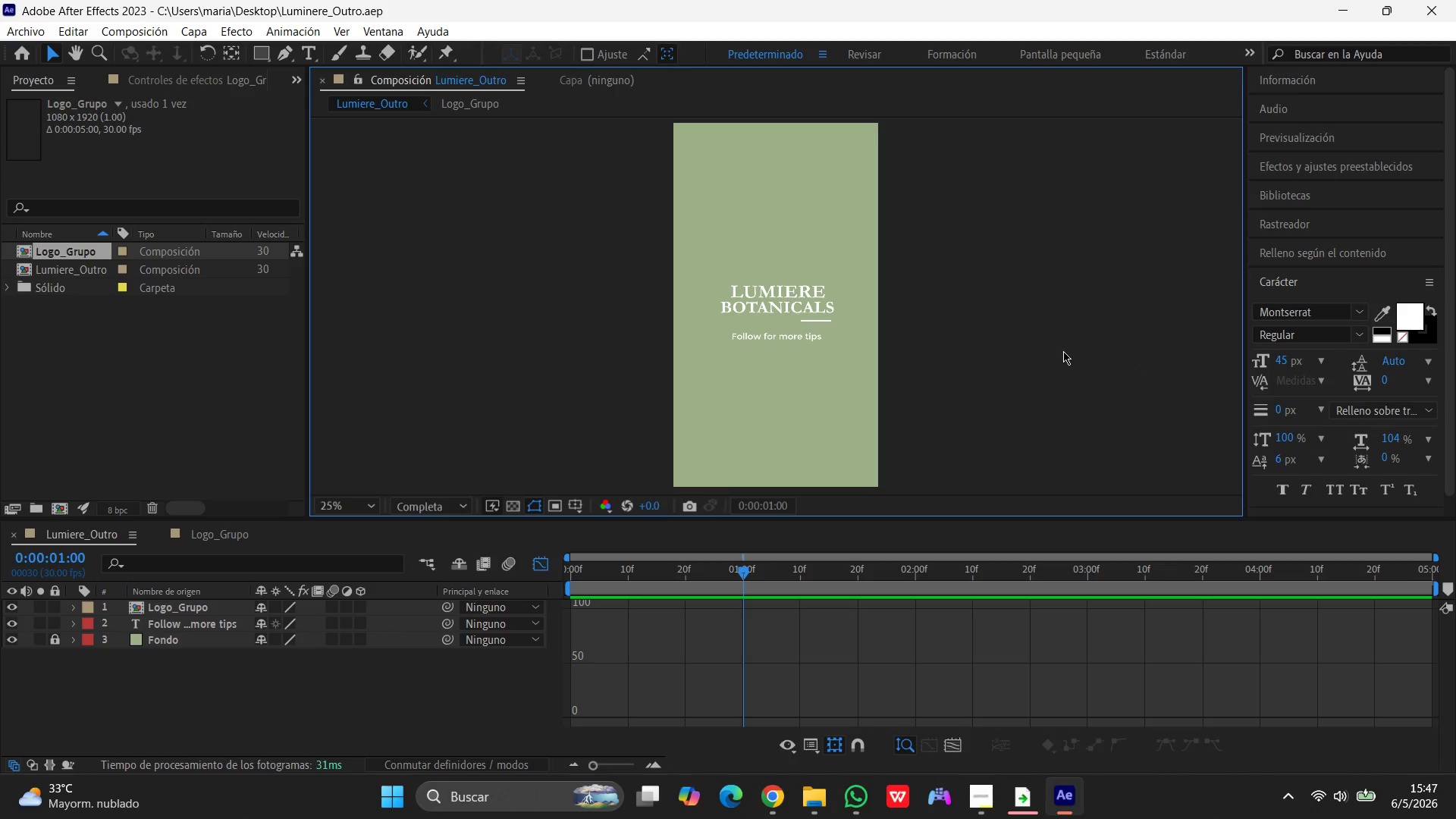 
left_click([1051, 342])
 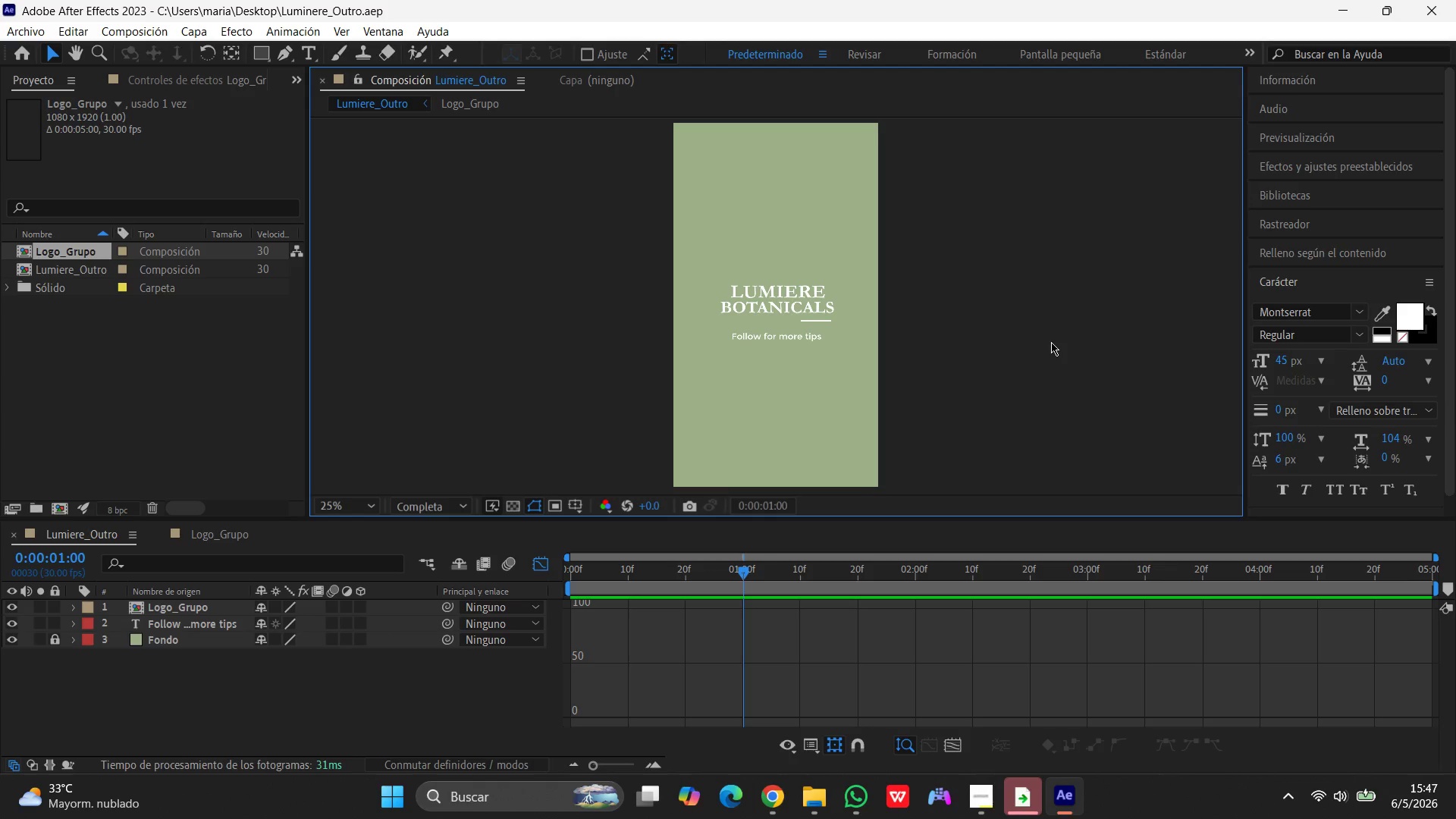 
wait(21.08)
 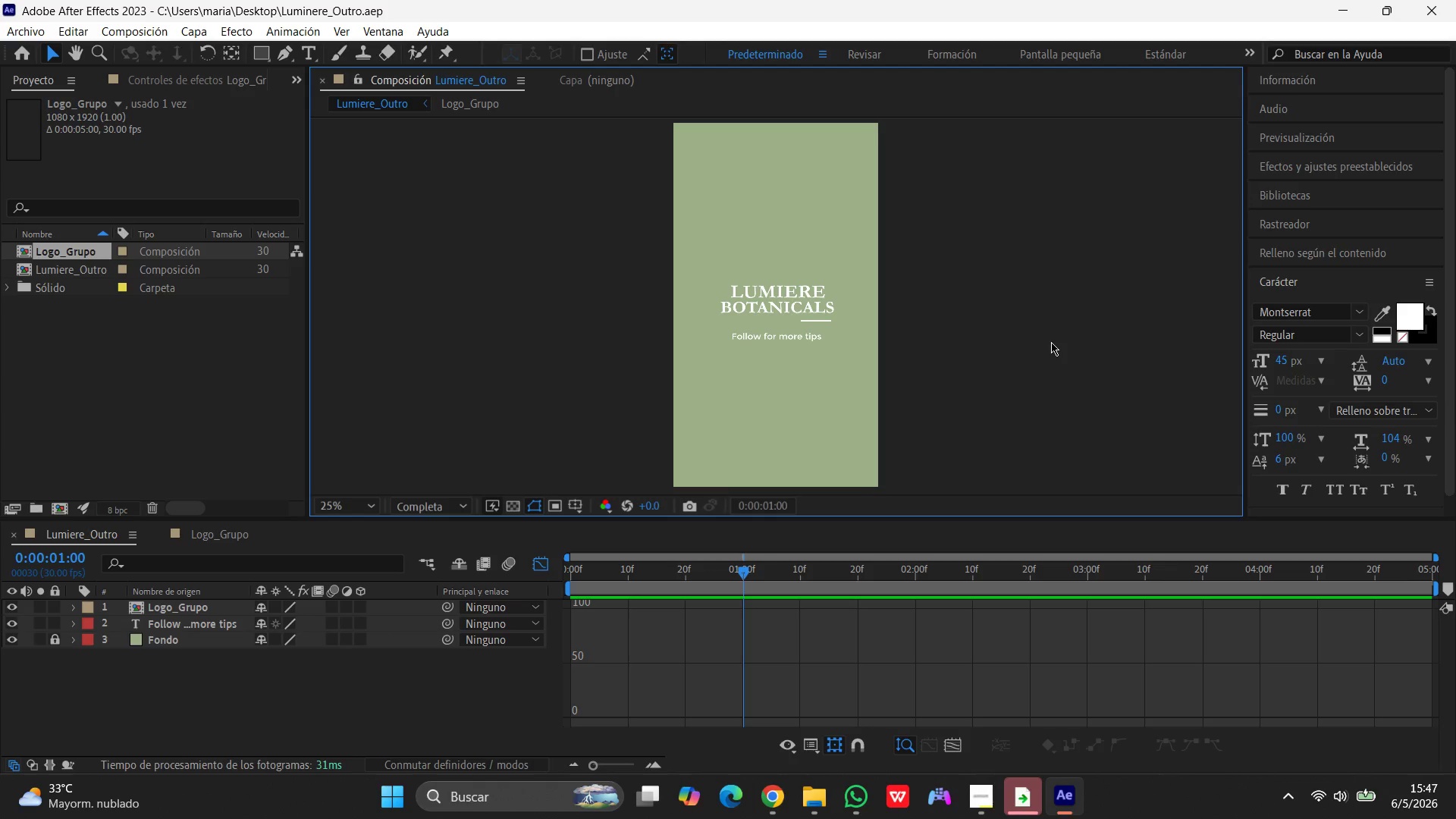 
left_click([1050, 316])
 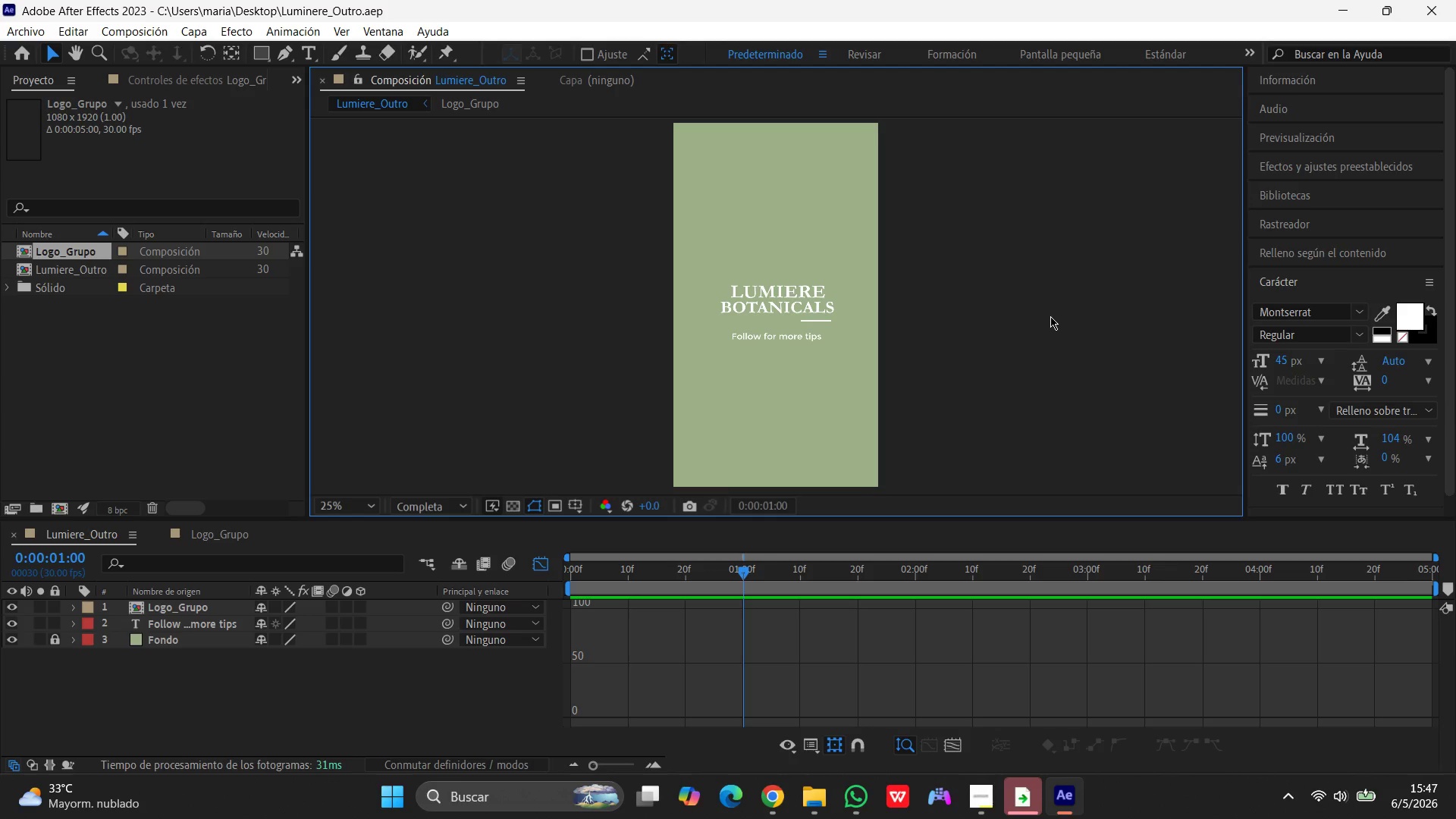 
wait(8.11)
 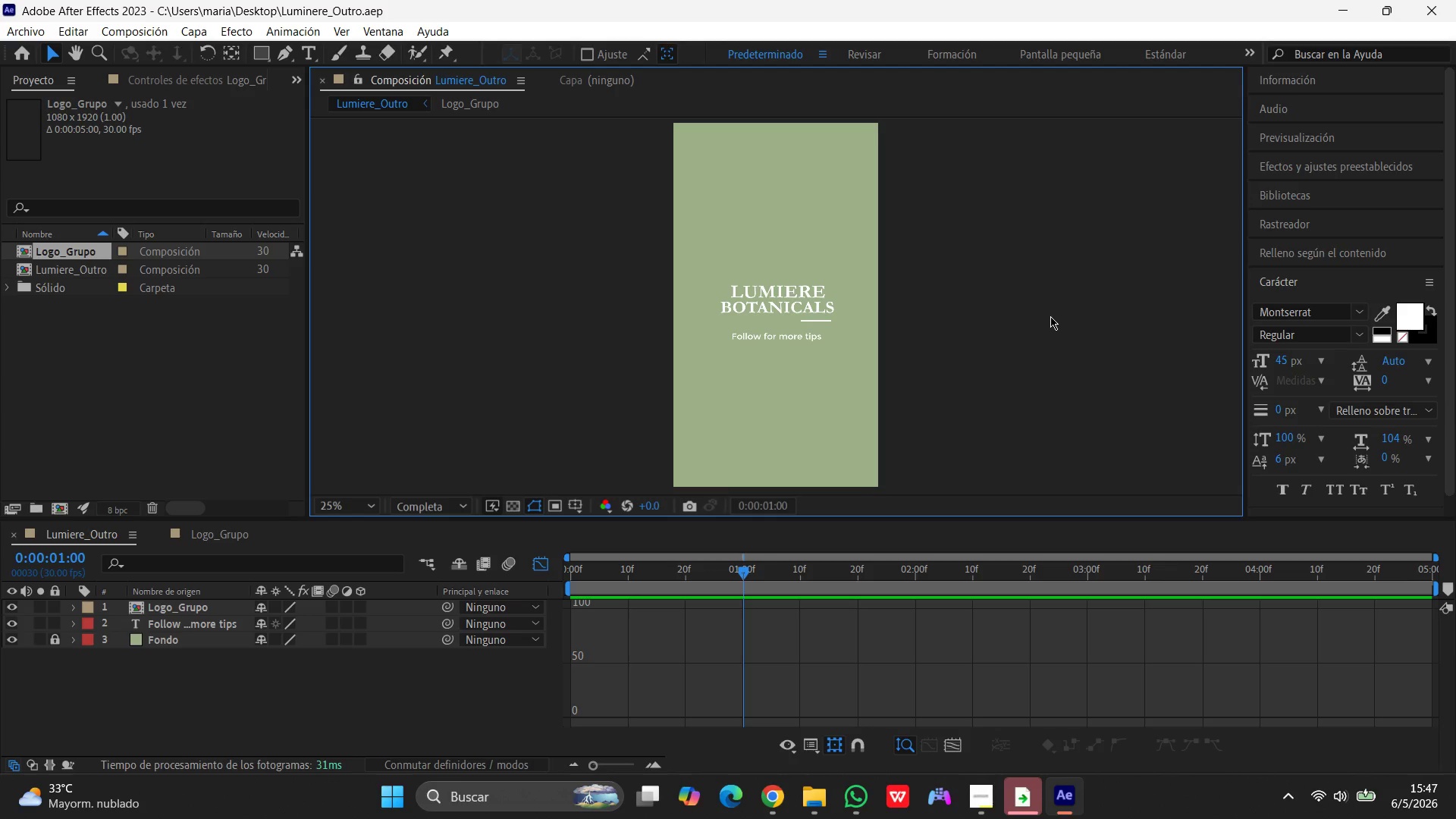 
left_click([1056, 205])
 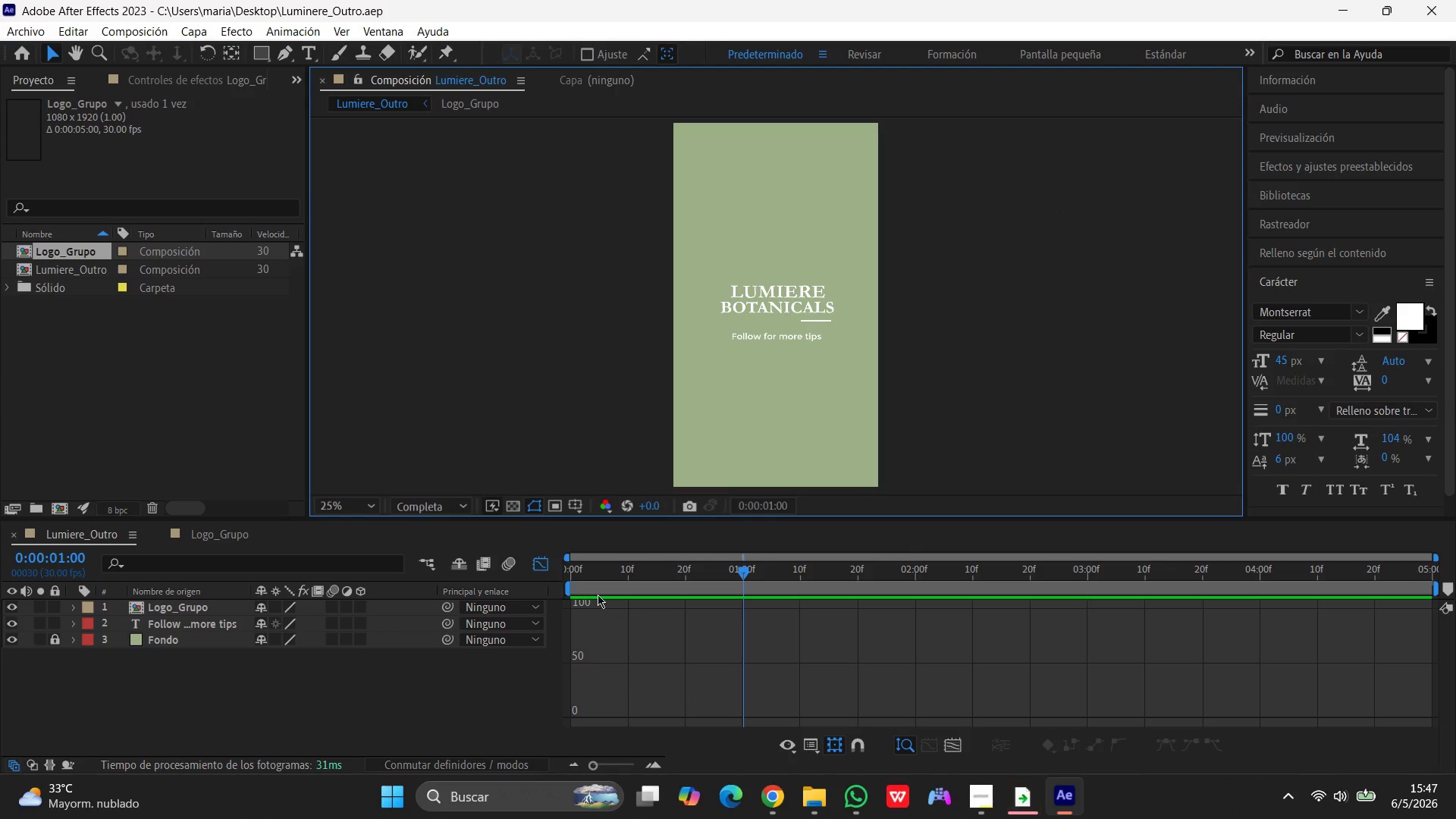 
left_click([538, 563])
 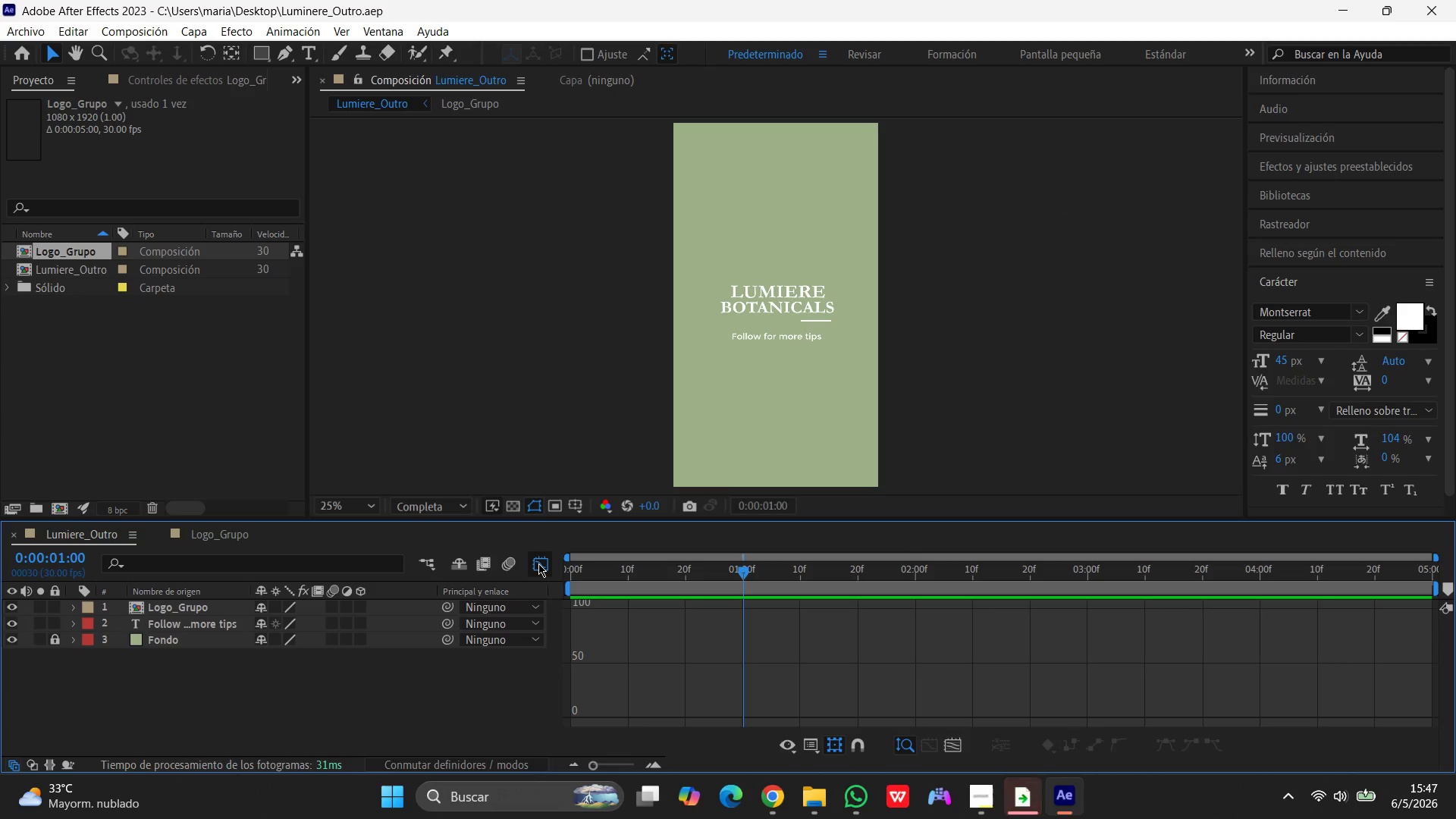 
left_click([538, 563])
 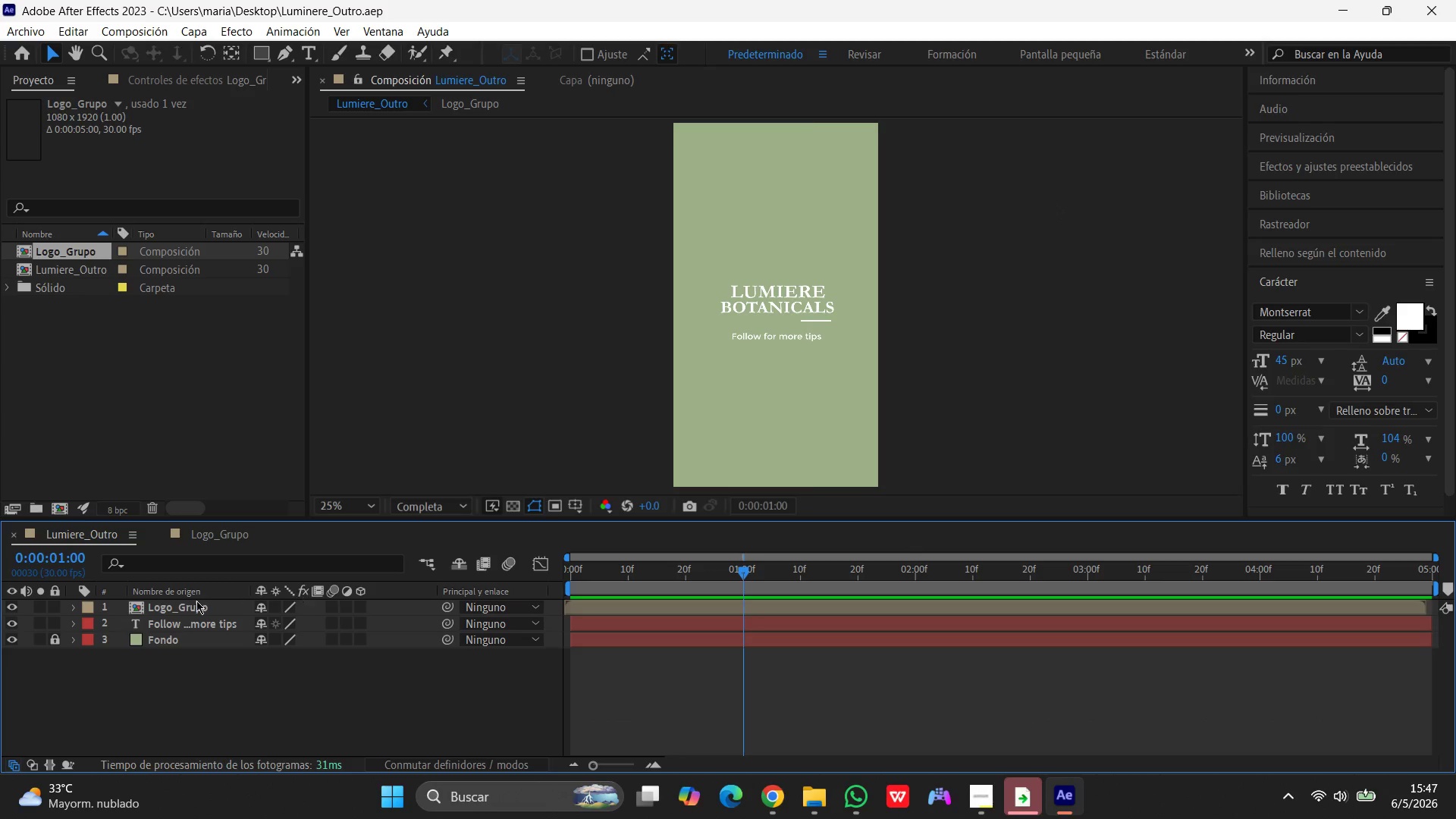 
left_click([180, 609])
 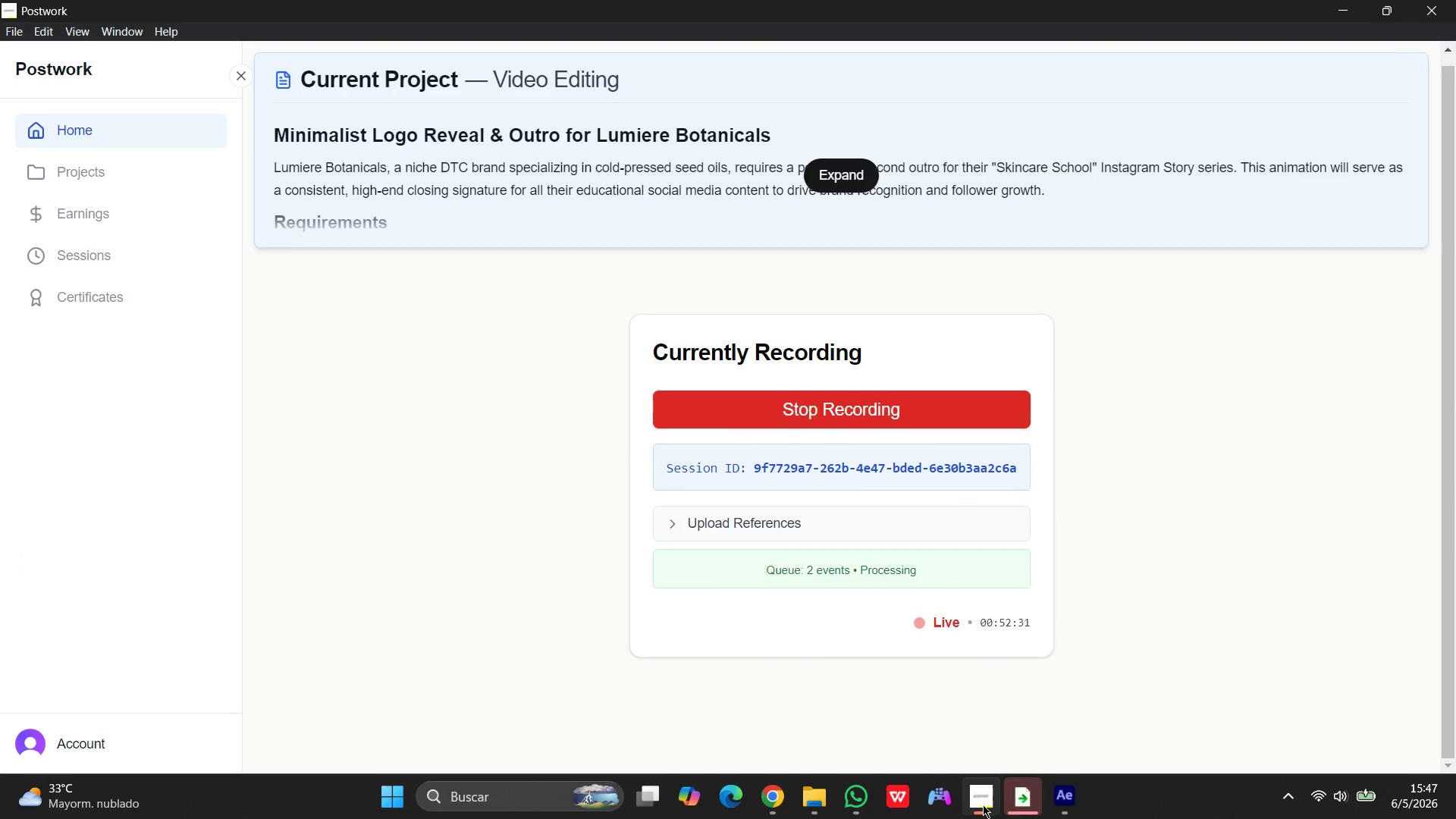 
wait(6.8)
 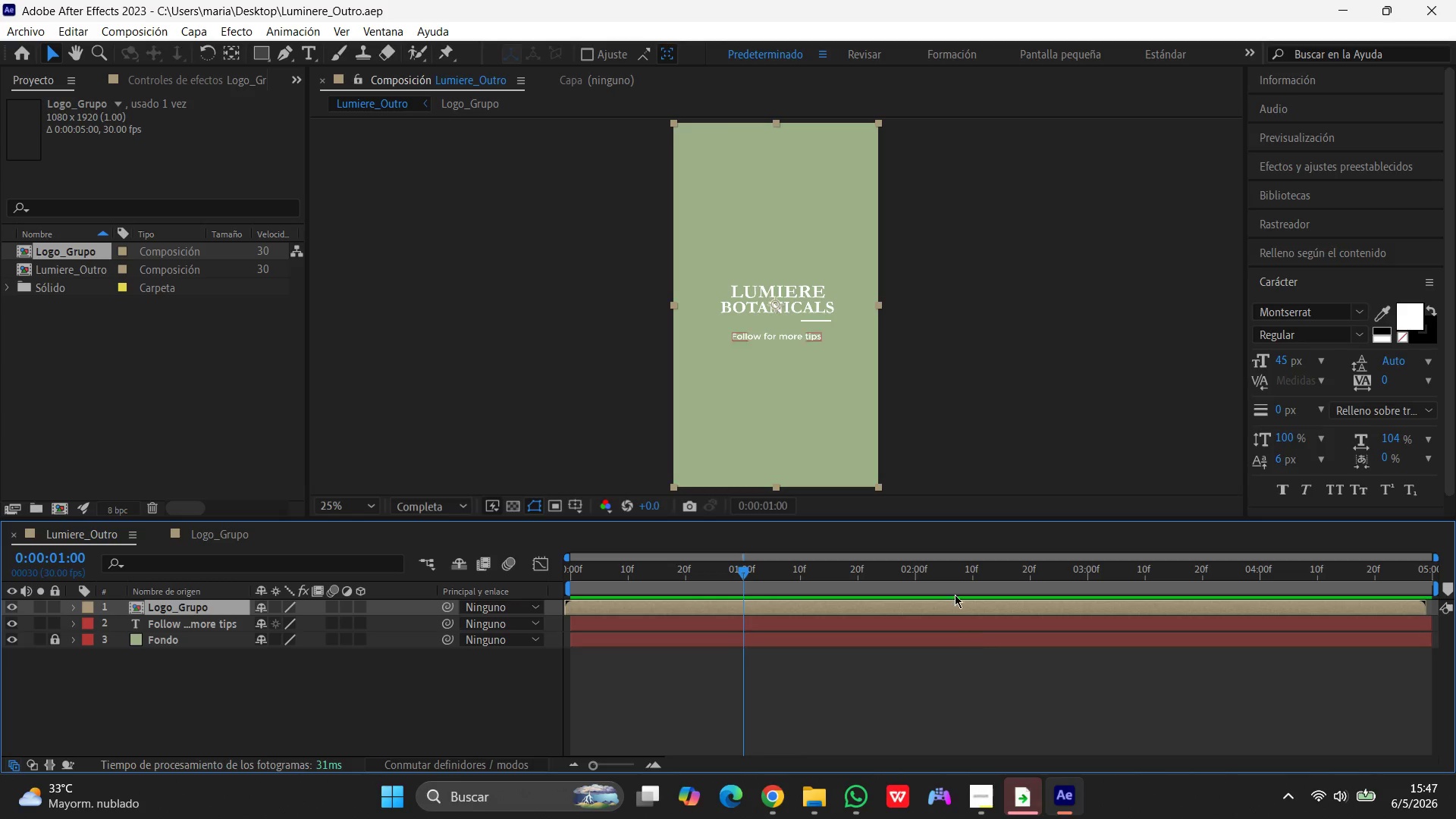 
left_click([761, 805])
 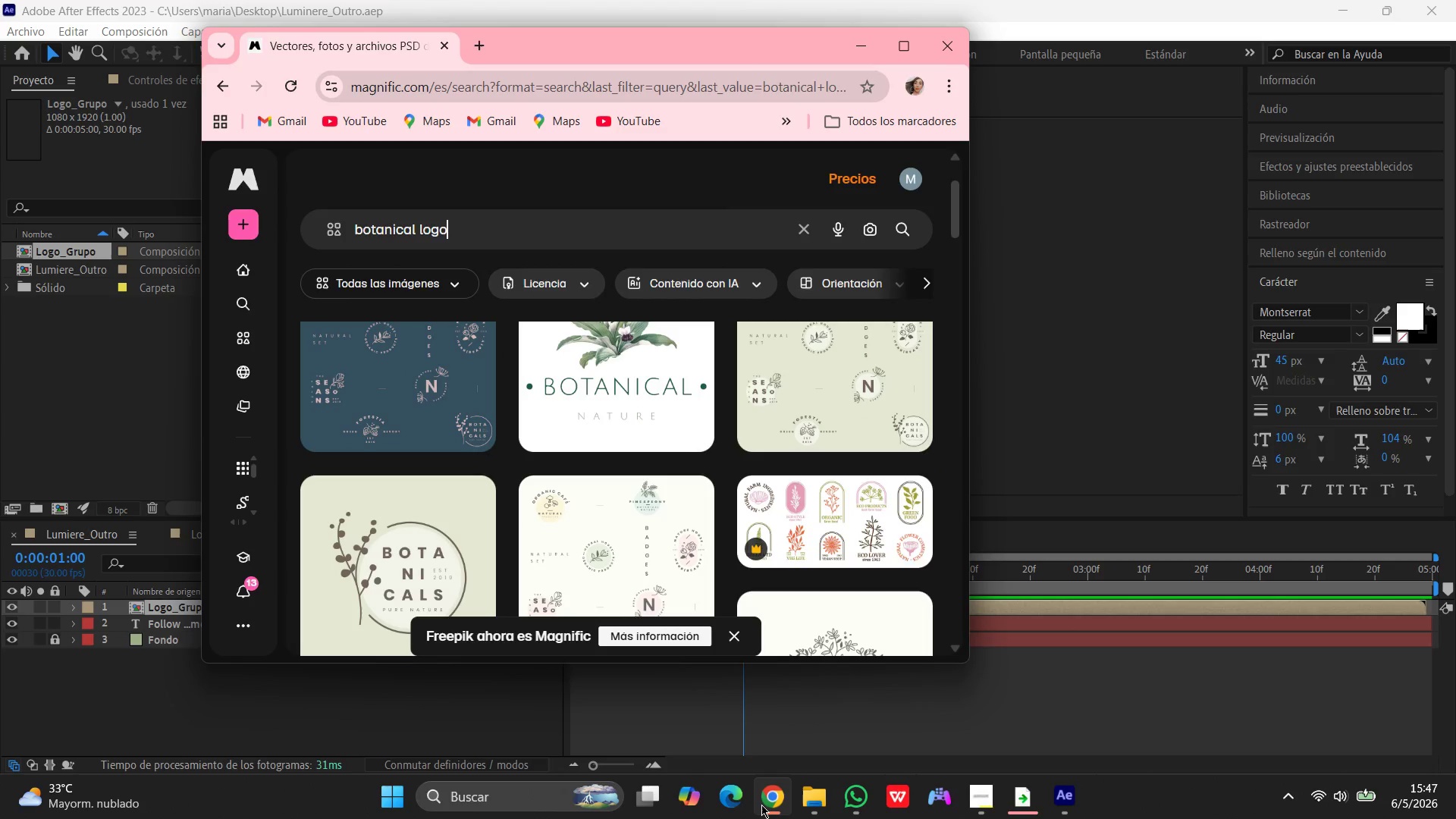 
left_click([761, 805])
 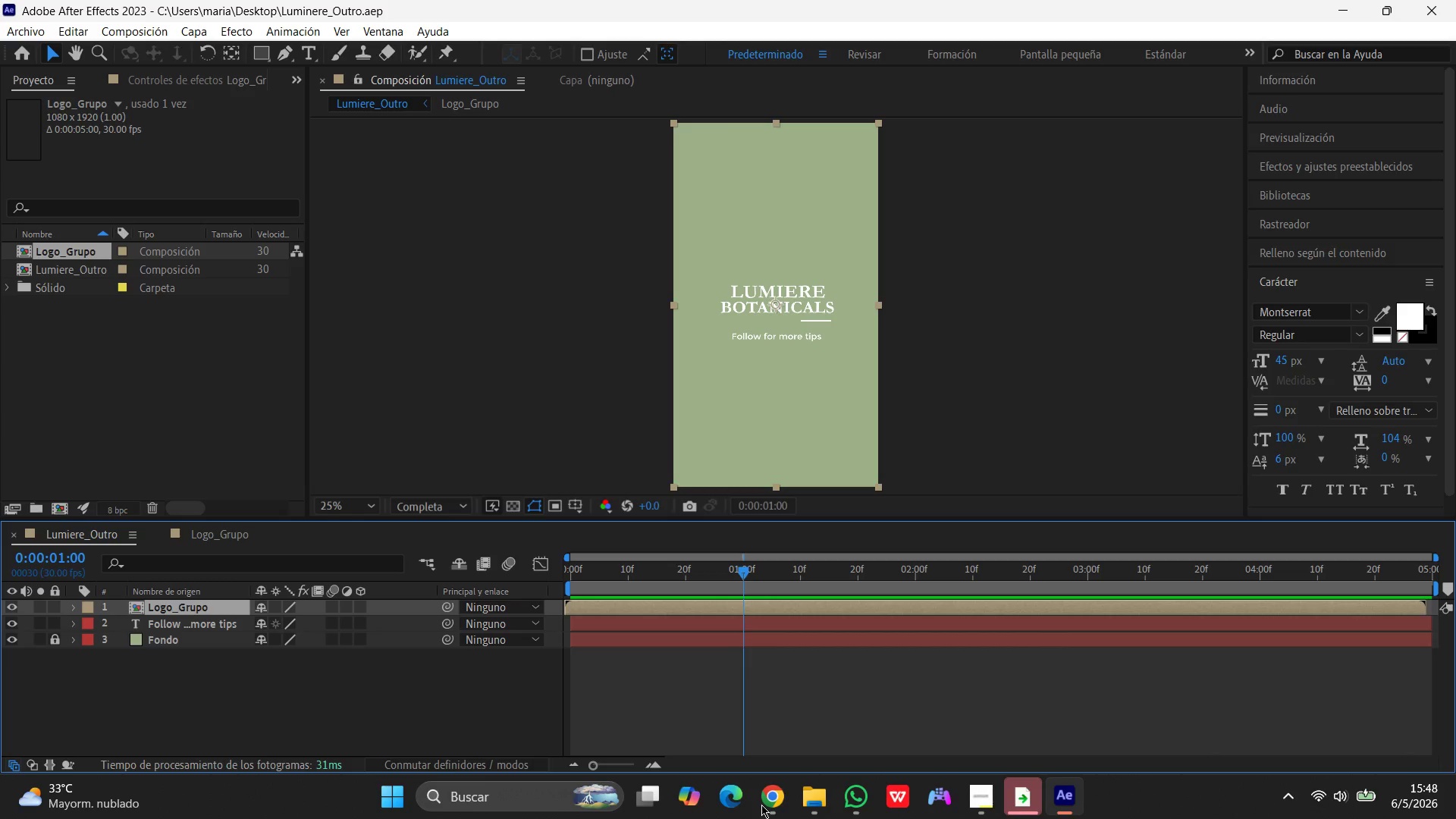 
wait(18.67)
 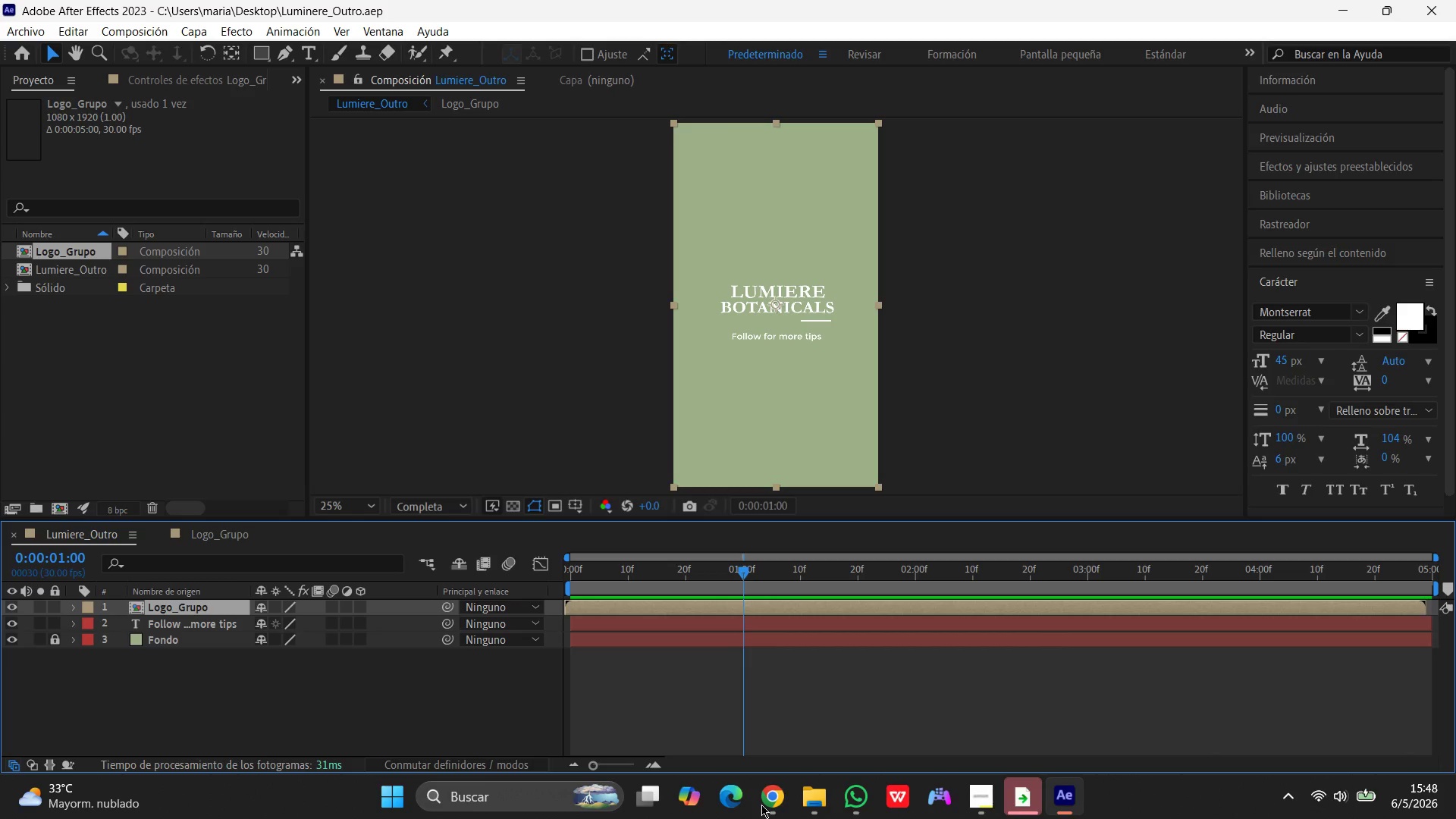 
left_click([1007, 376])
 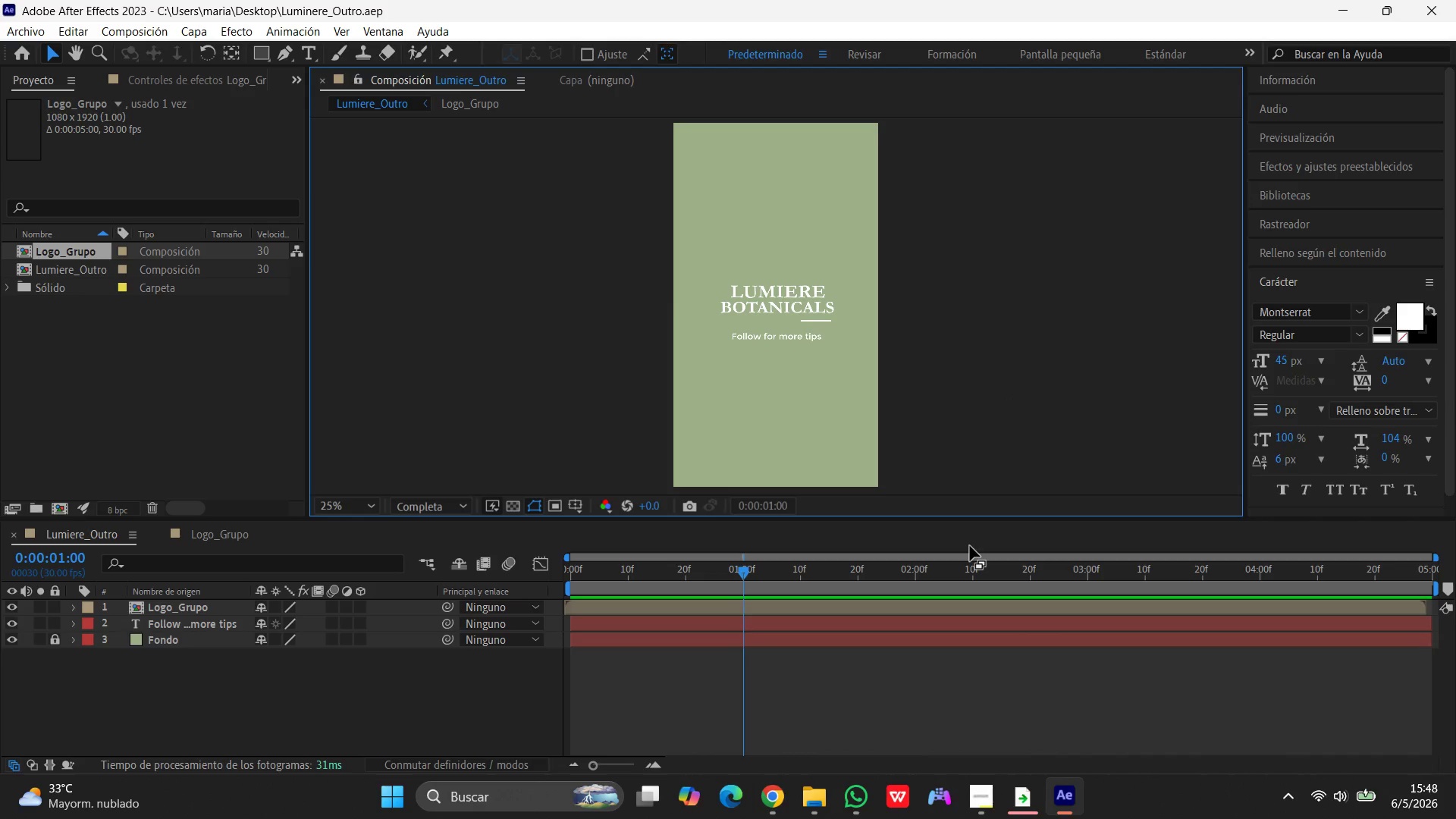 
wait(9.19)
 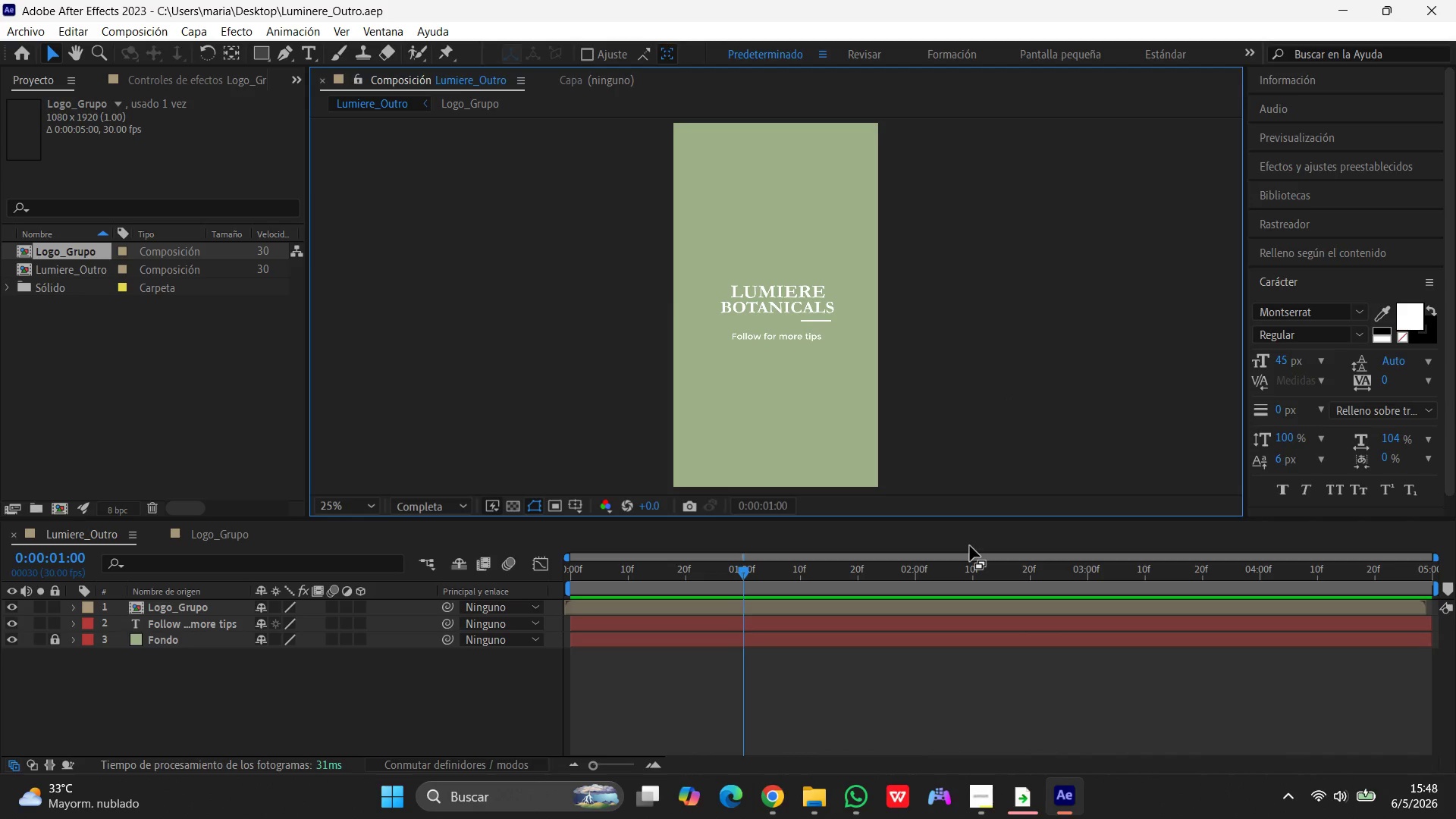 
left_click([1117, 478])
 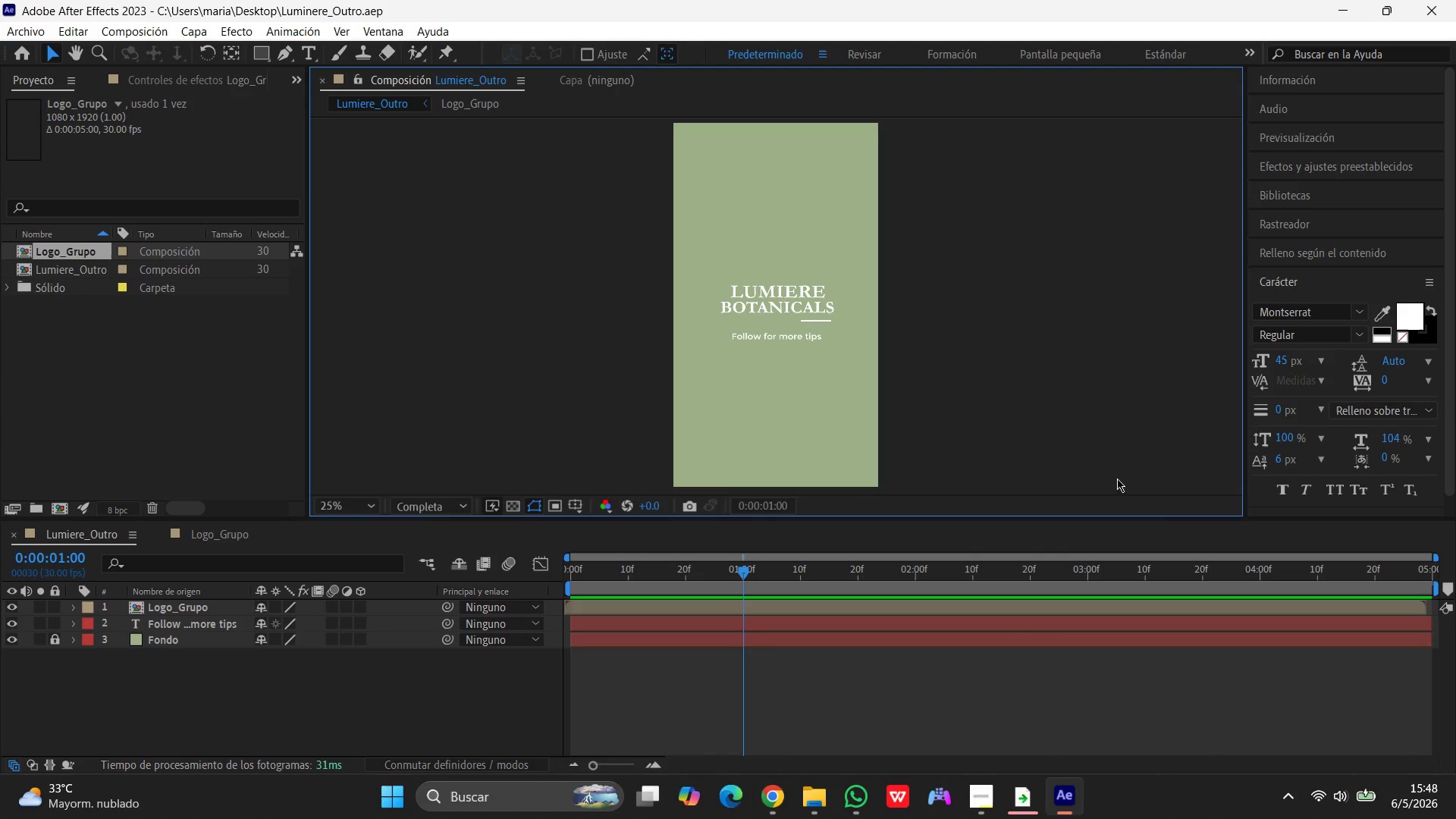 
left_click([1125, 422])
 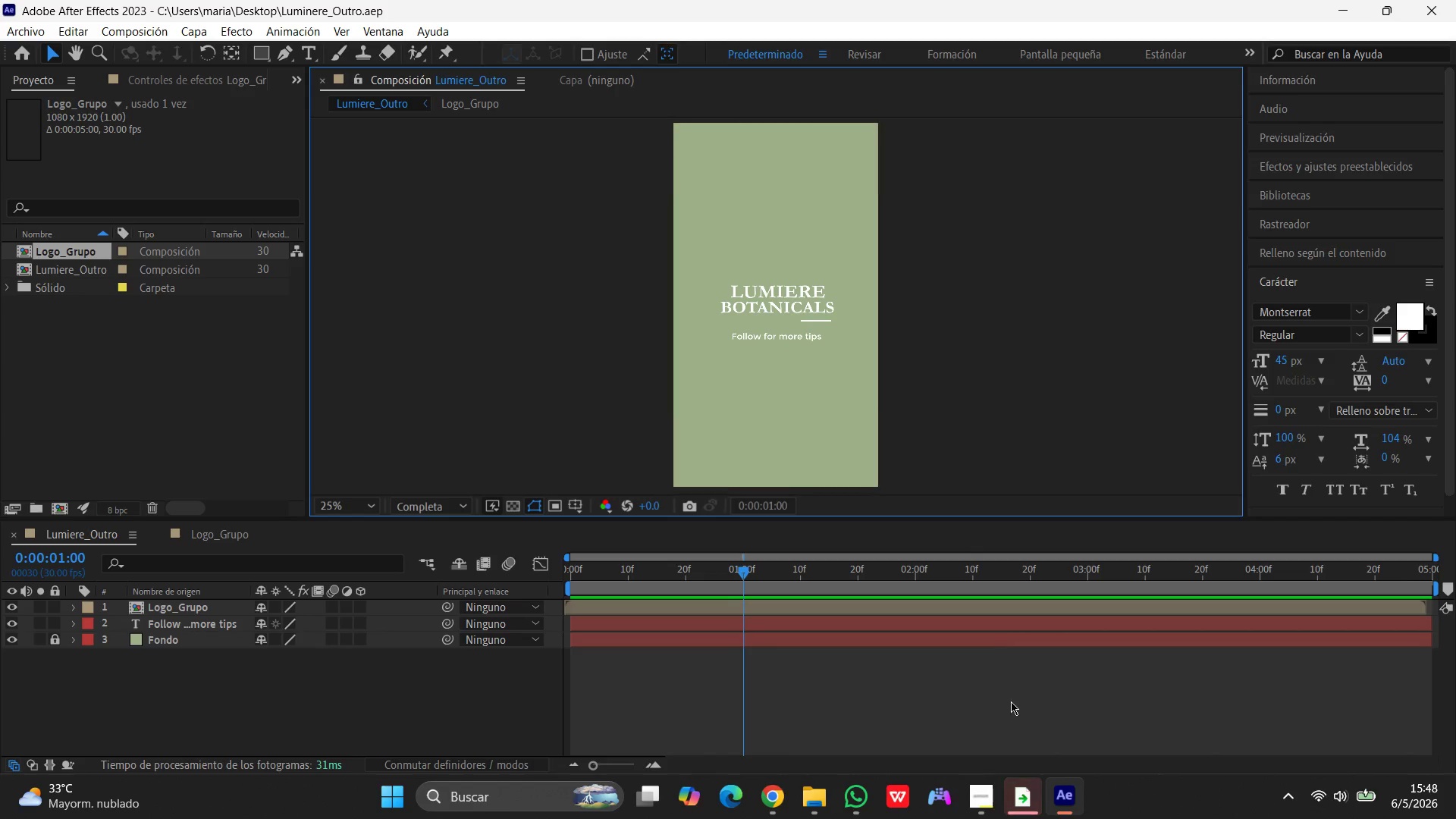 
left_click([1011, 702])
 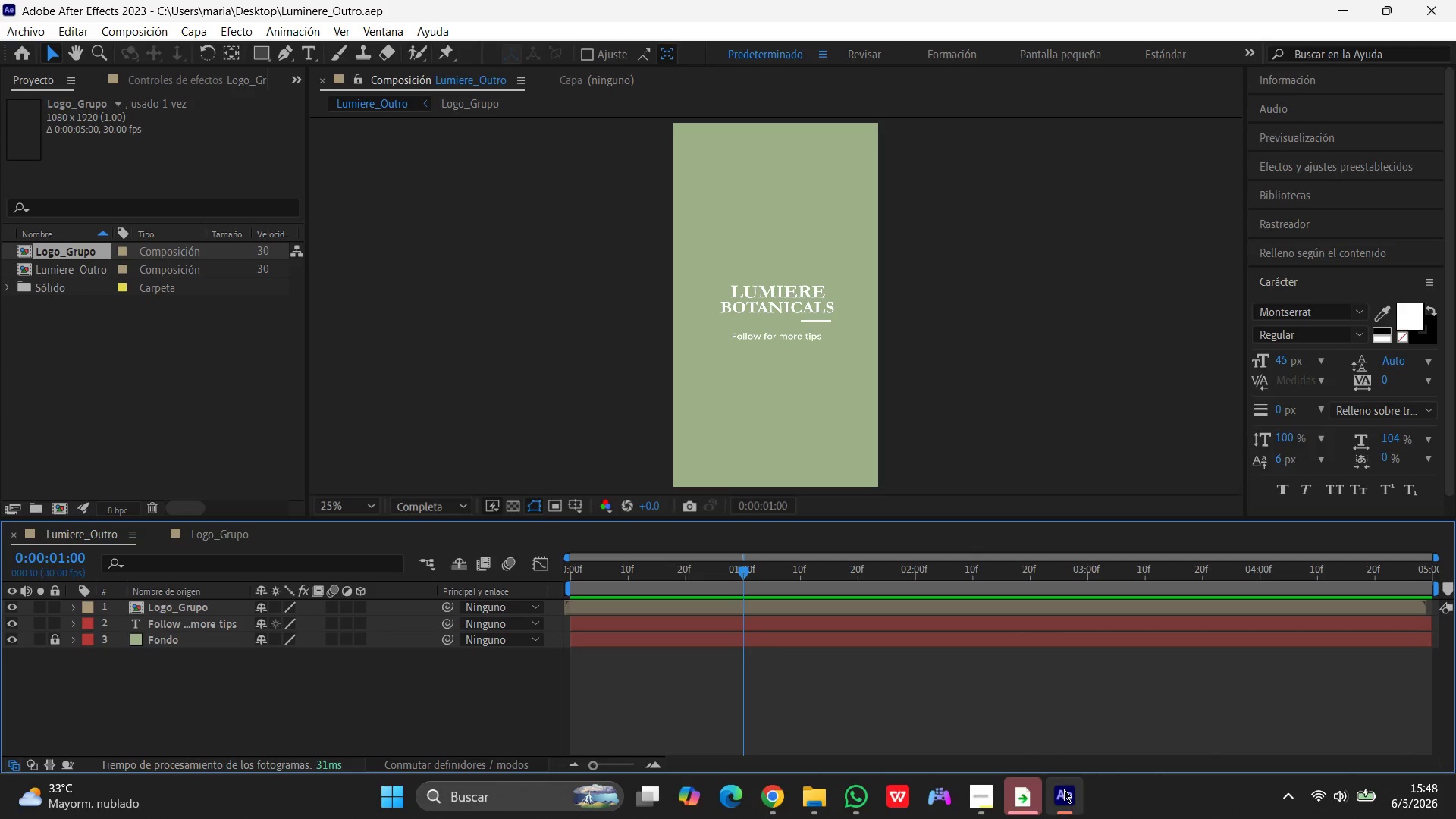 
left_click([1062, 800])
 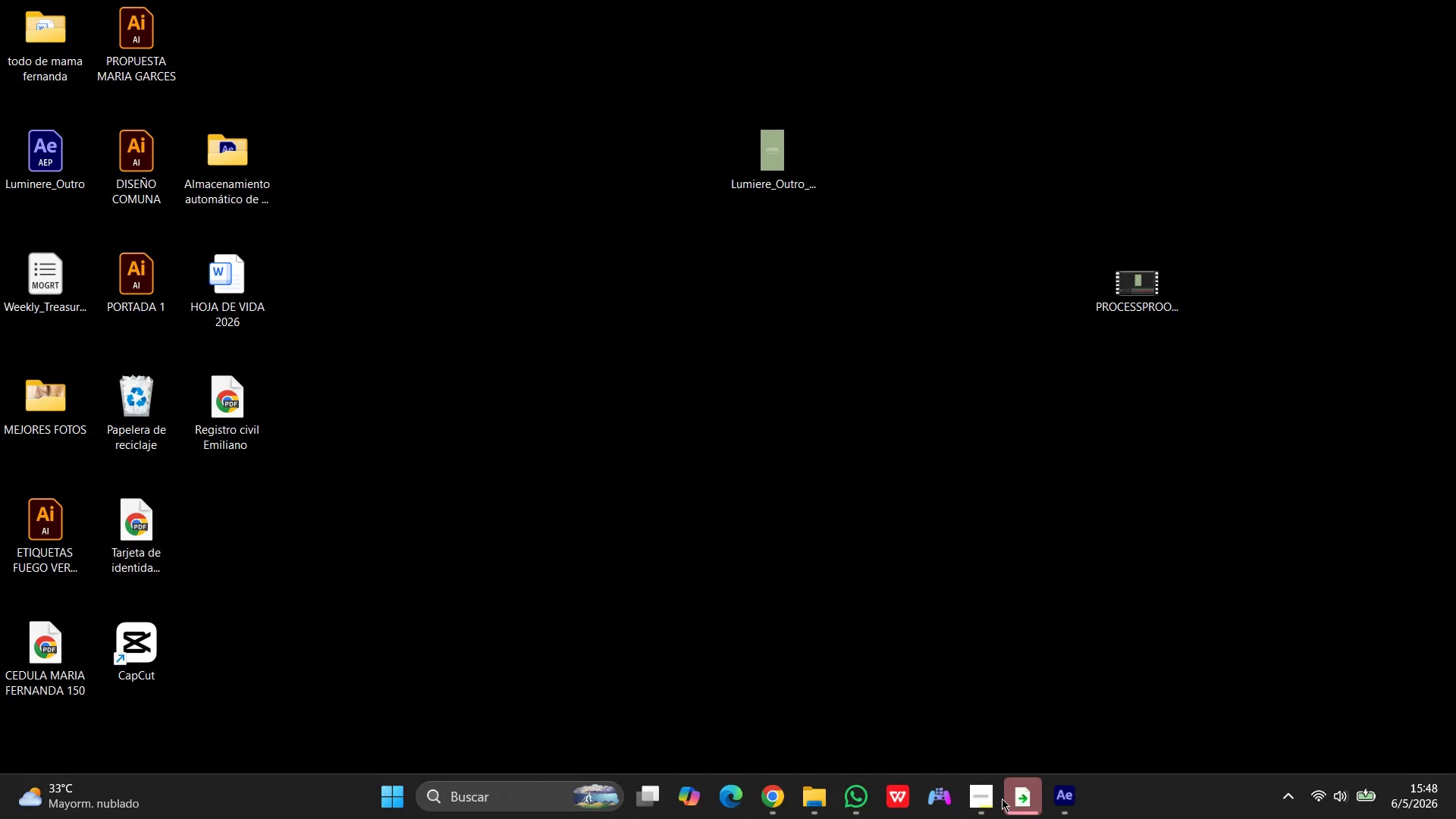 
left_click([988, 799])
 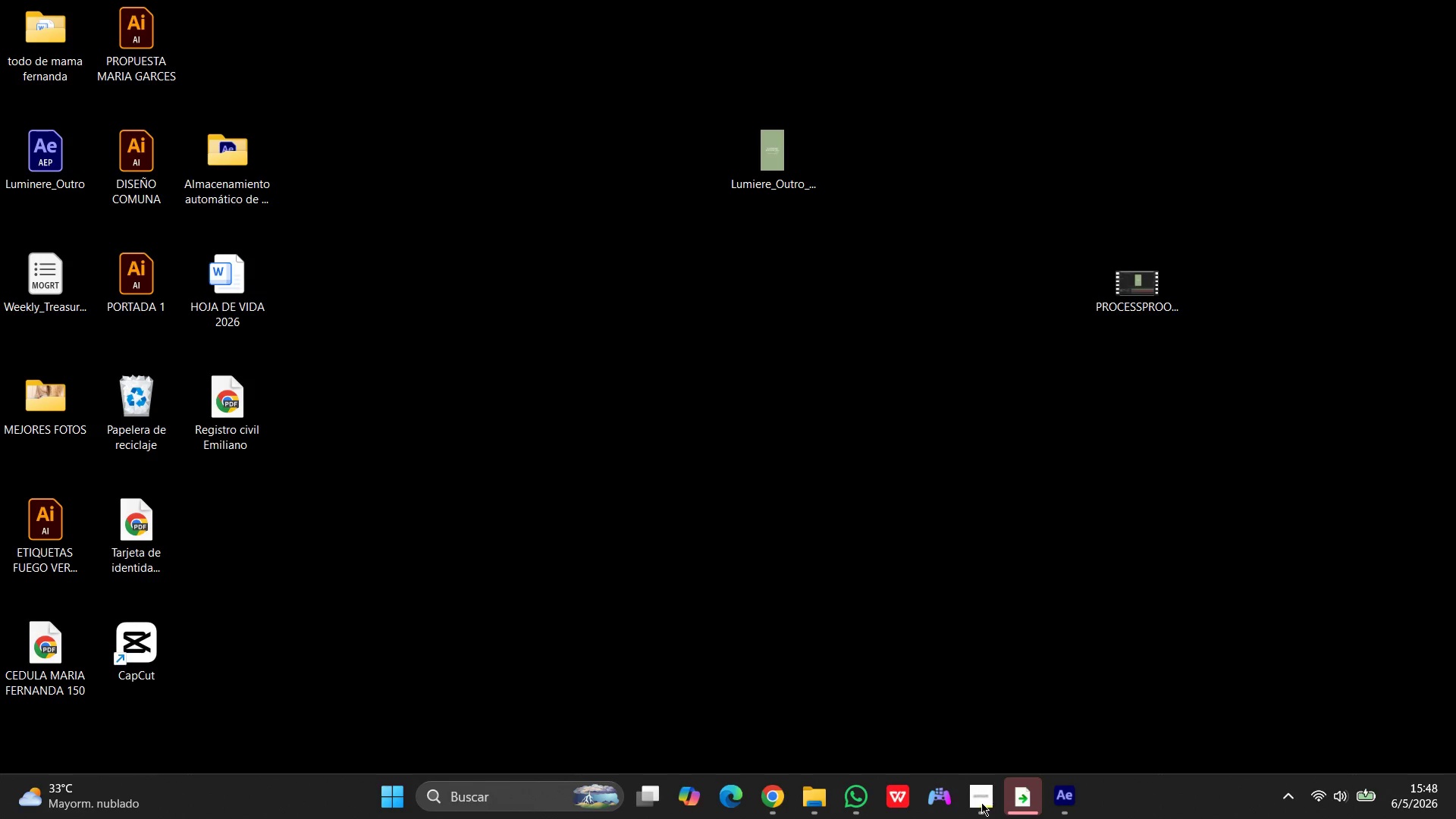 
wait(18.25)
 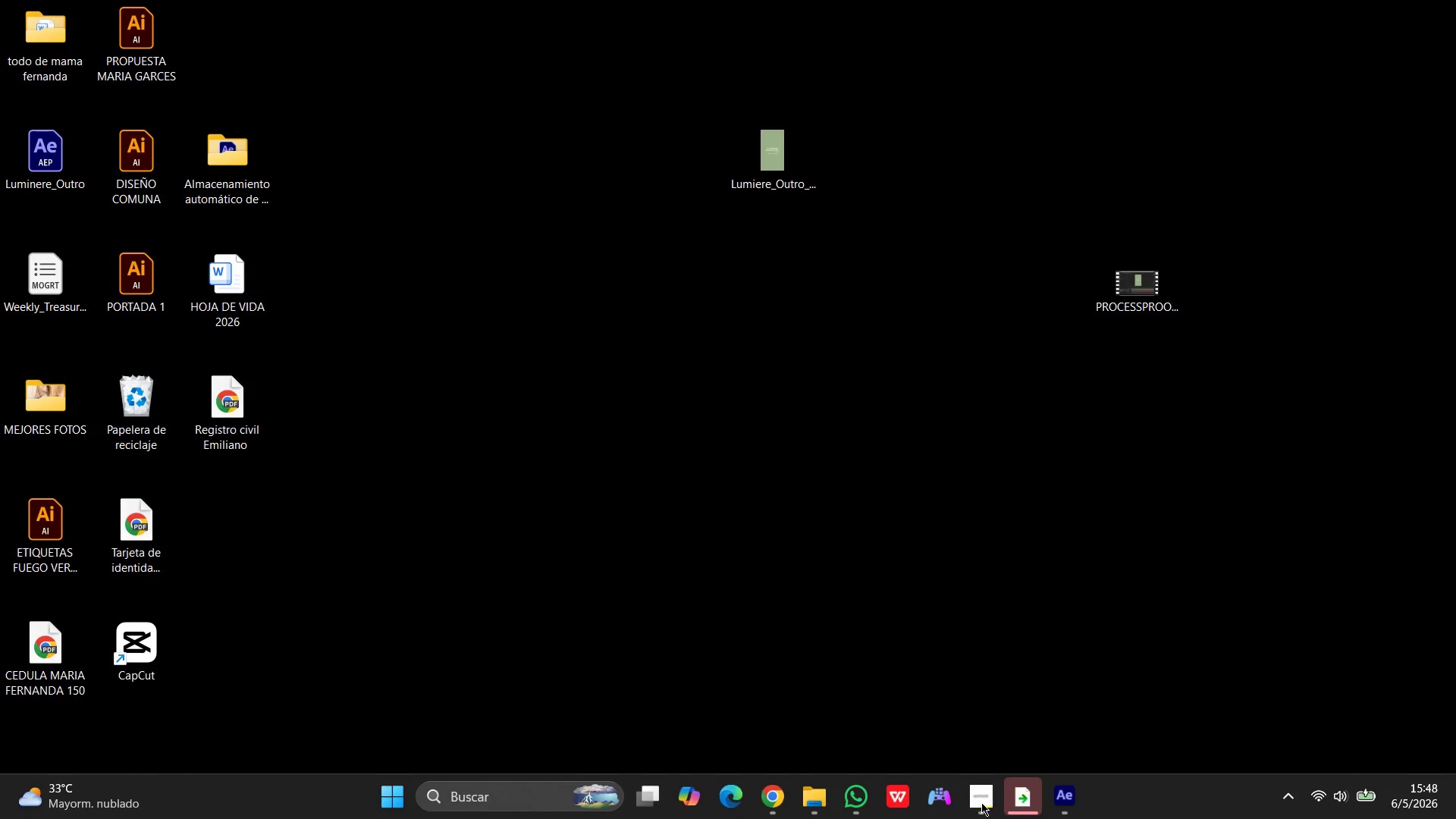 
left_click([1071, 807])
 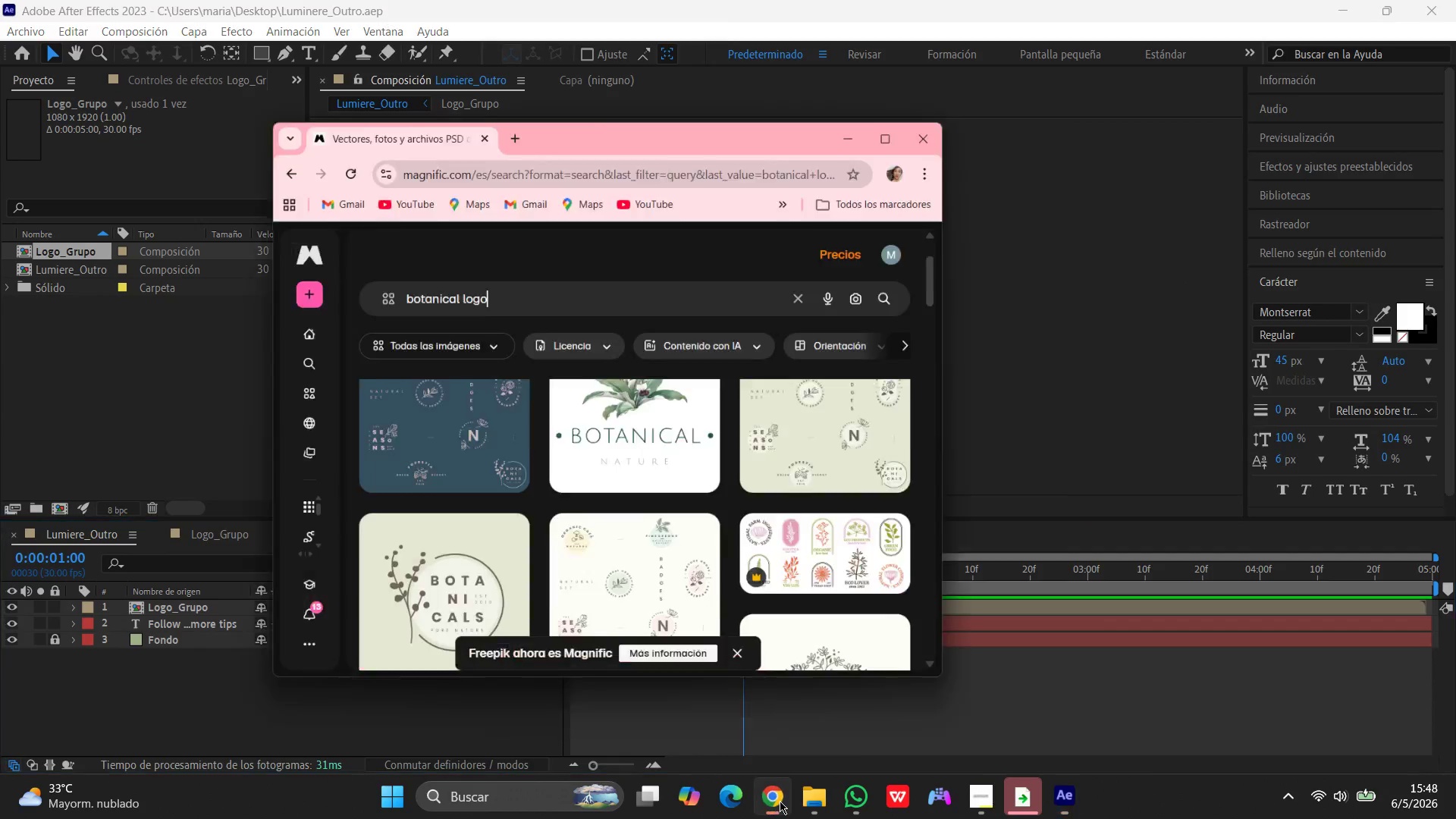 
wait(8.06)
 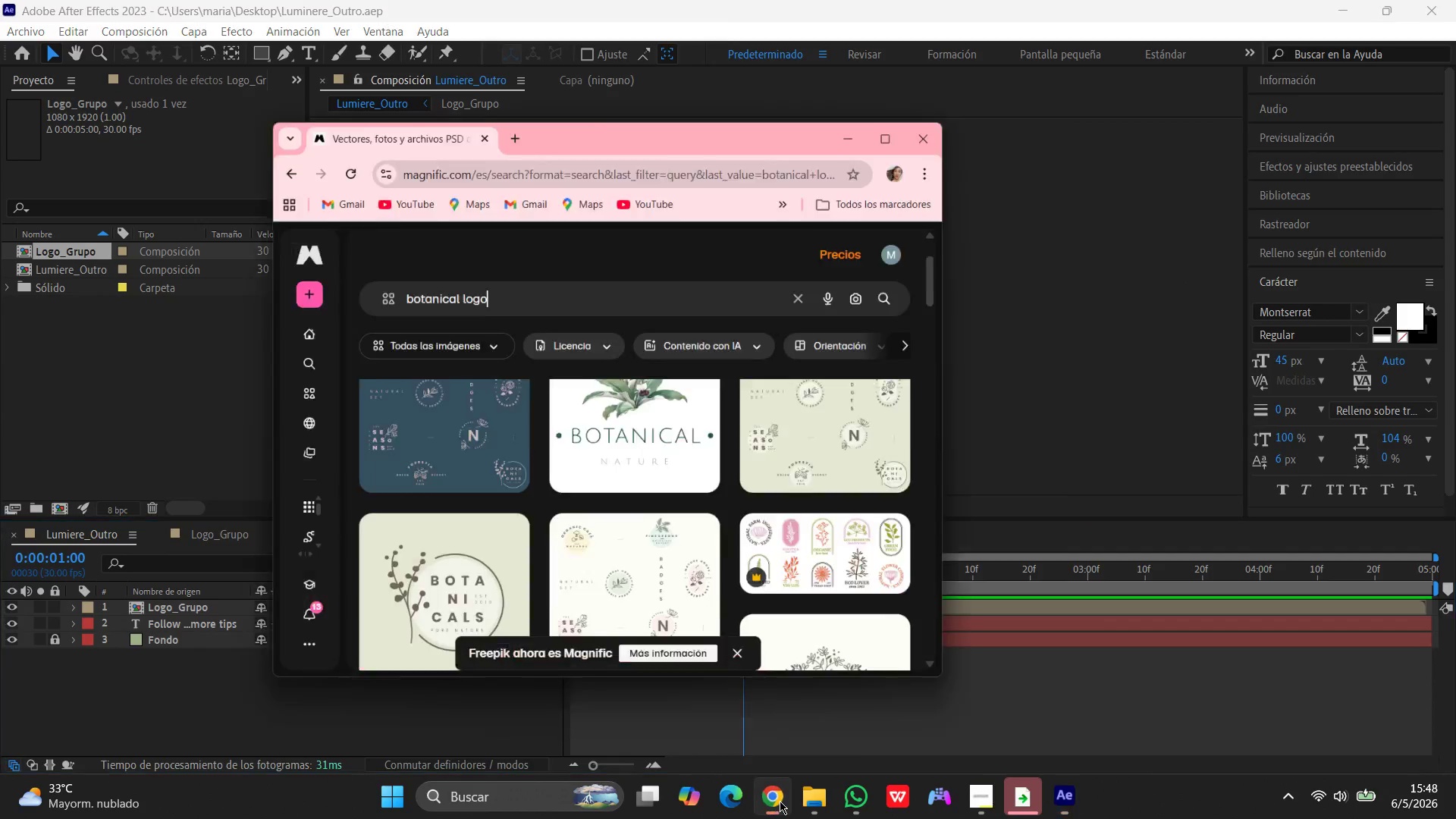 
left_click([1051, 797])
 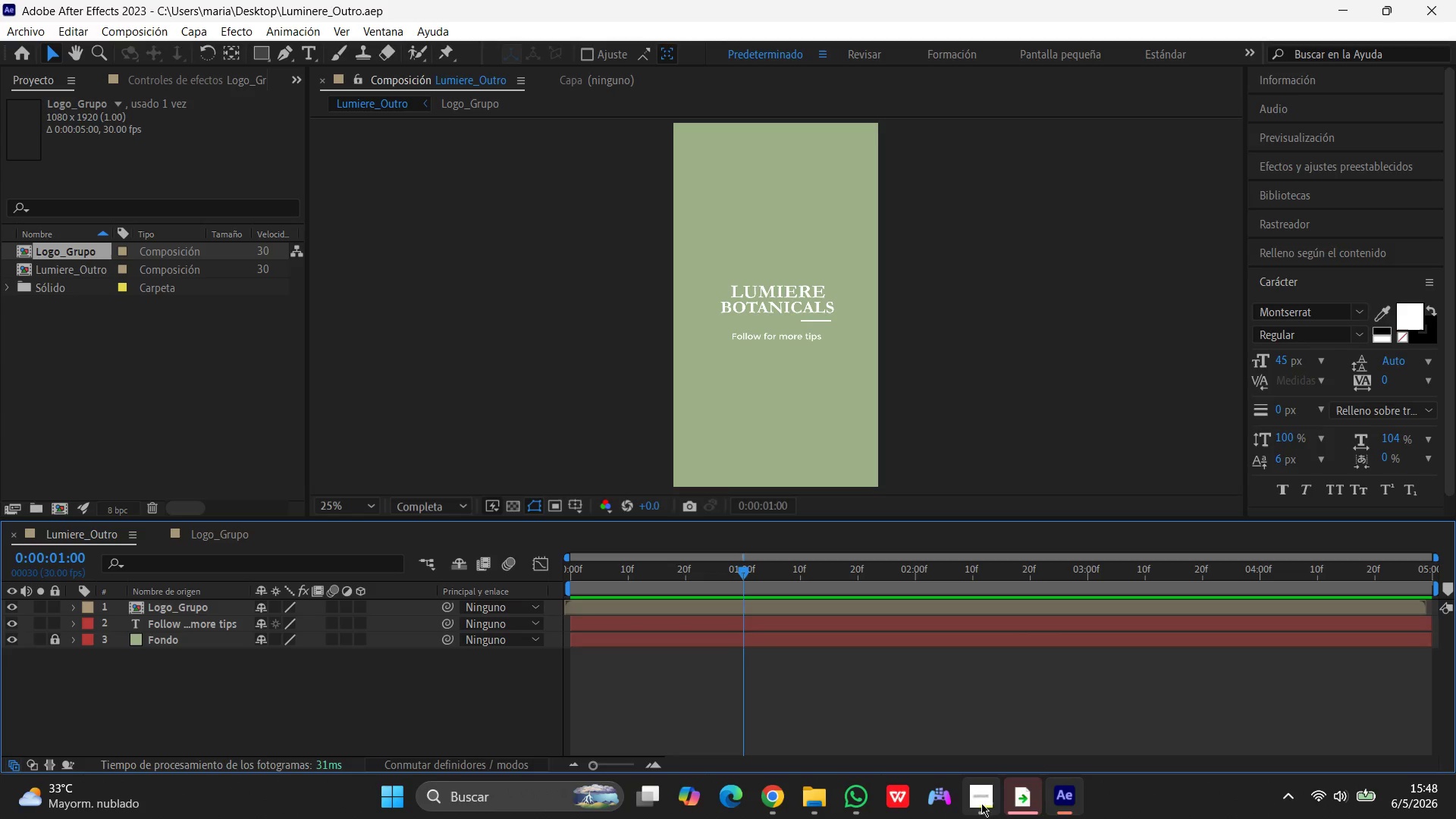 
left_click([975, 802])